 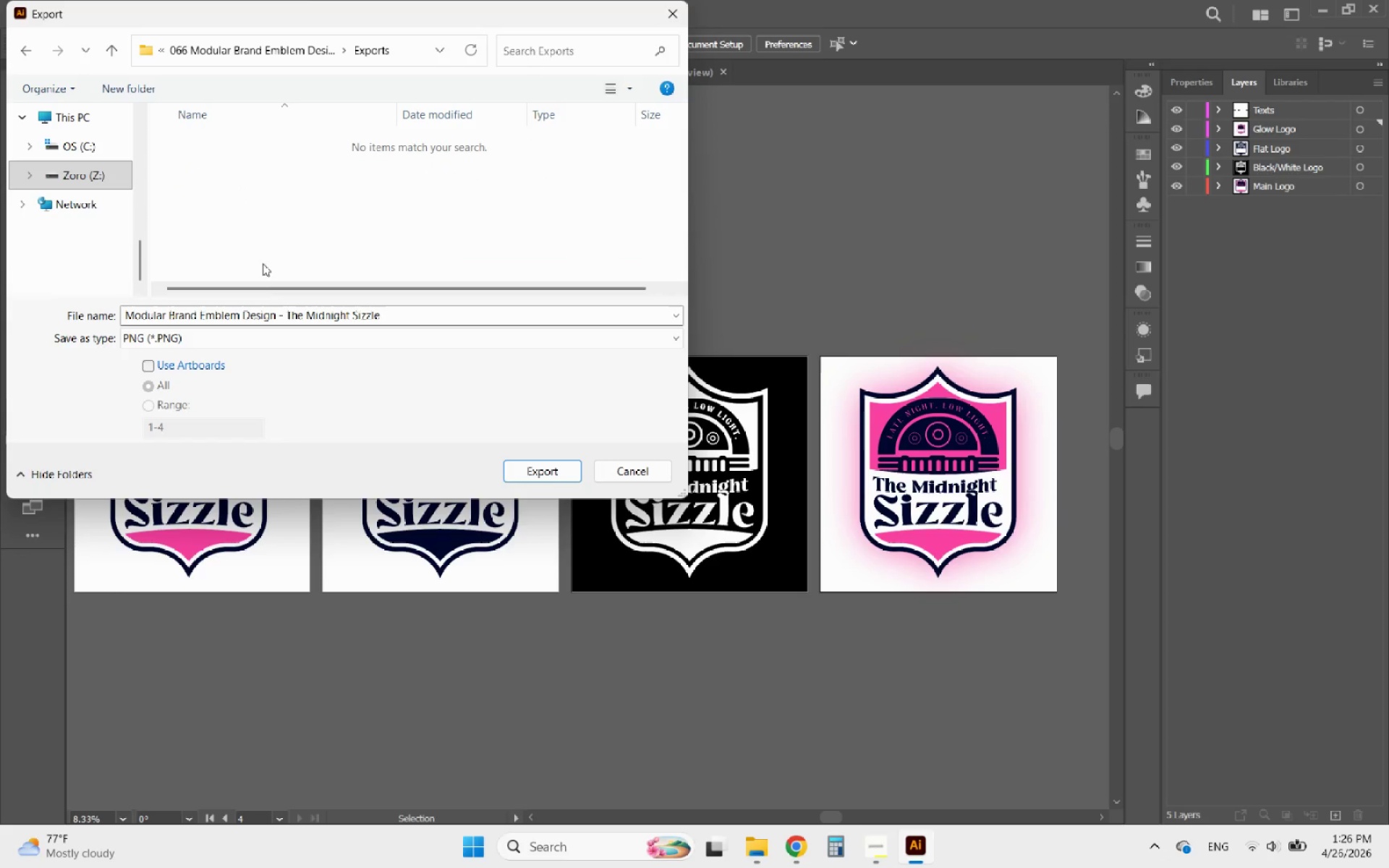 
left_click([195, 366])
 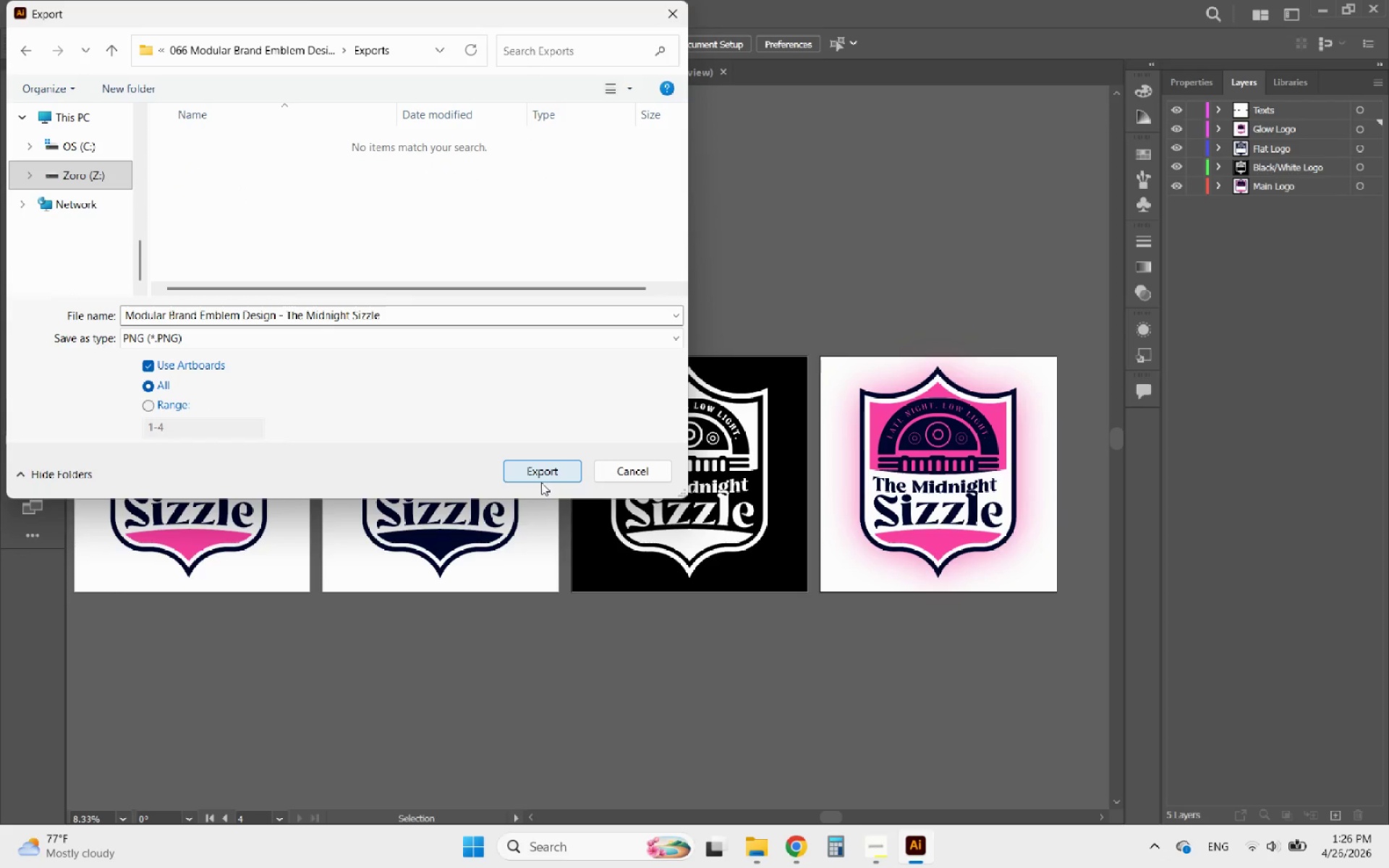 
left_click([531, 472])
 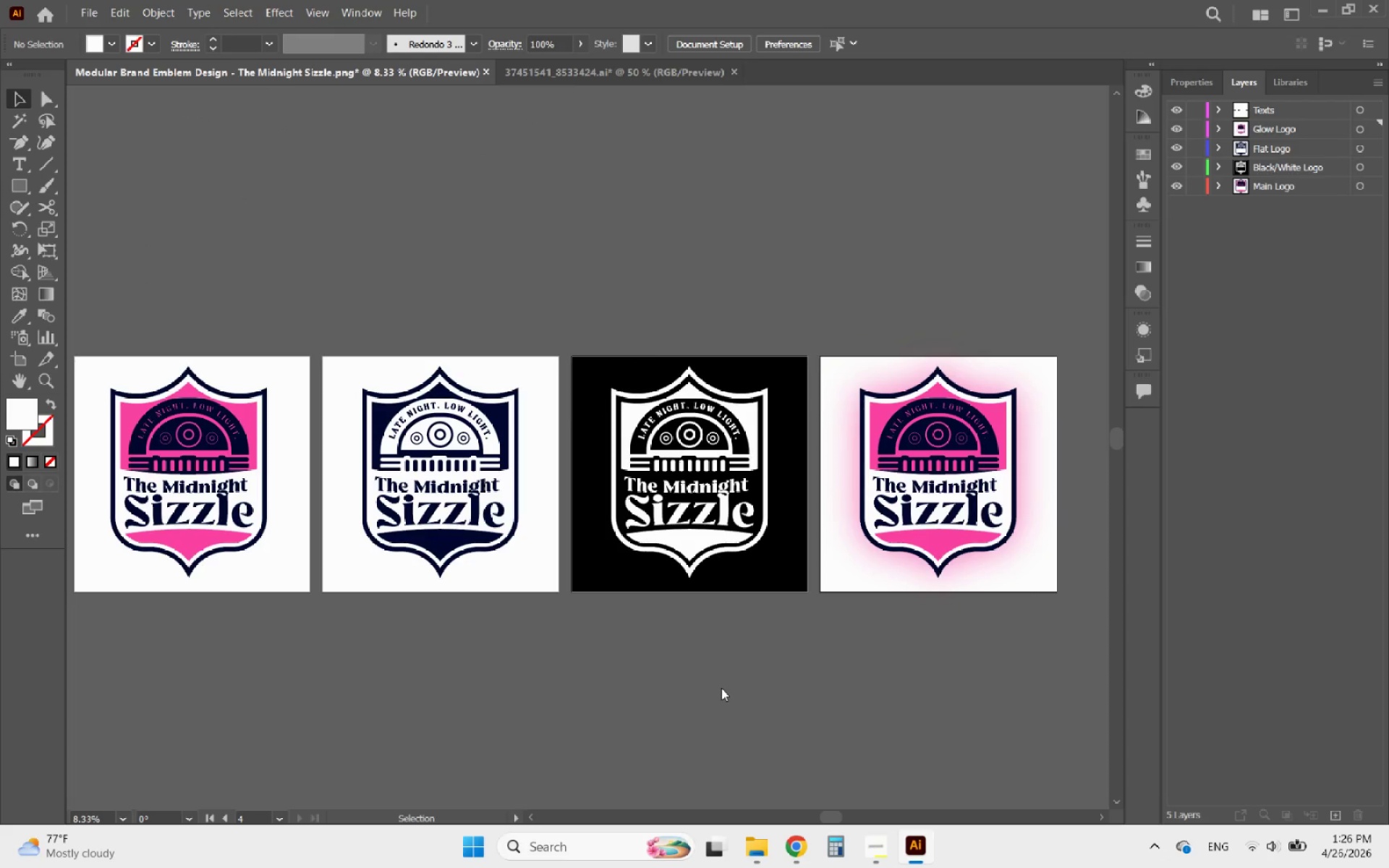 
wait(9.02)
 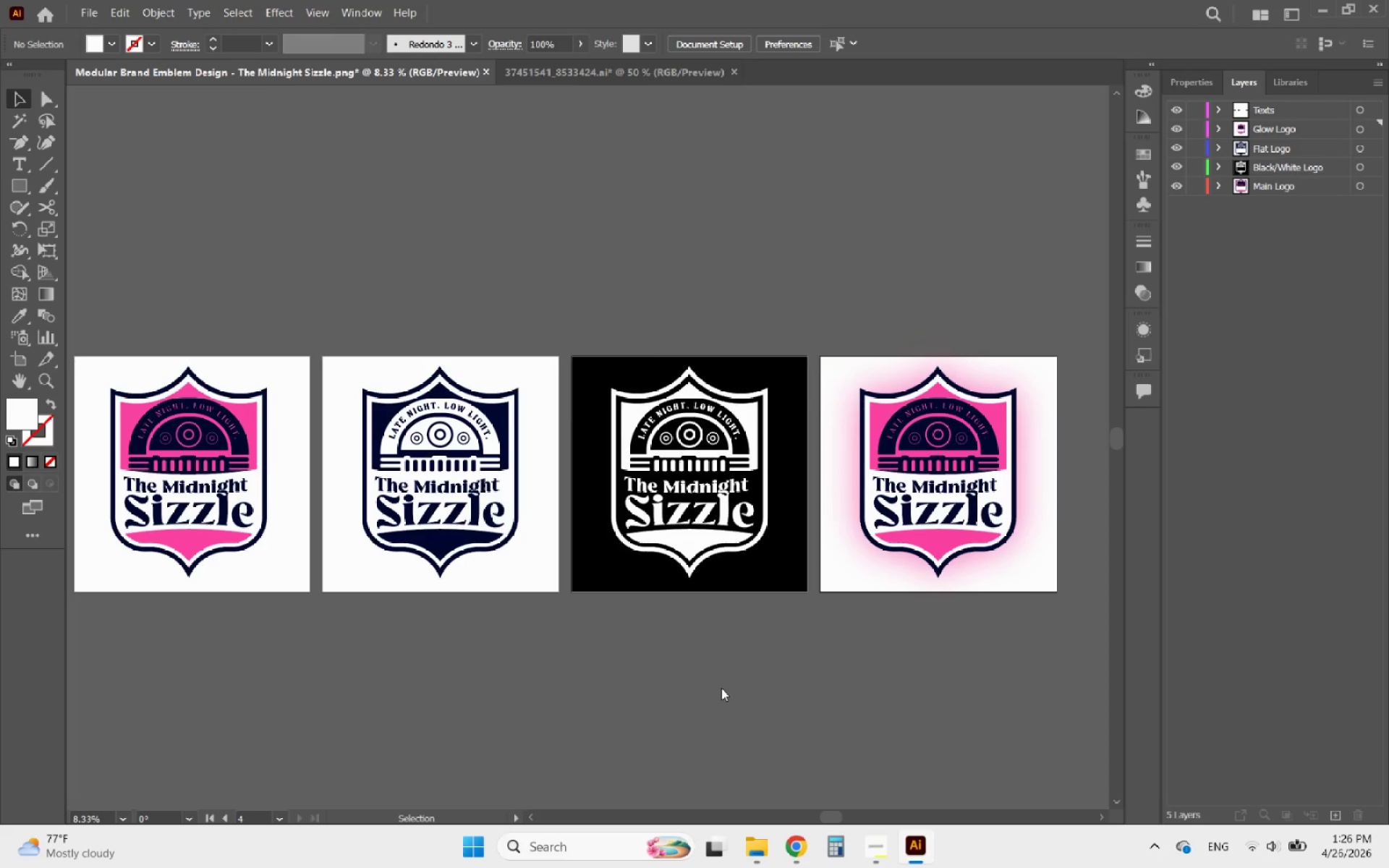 
left_click([567, 82])
 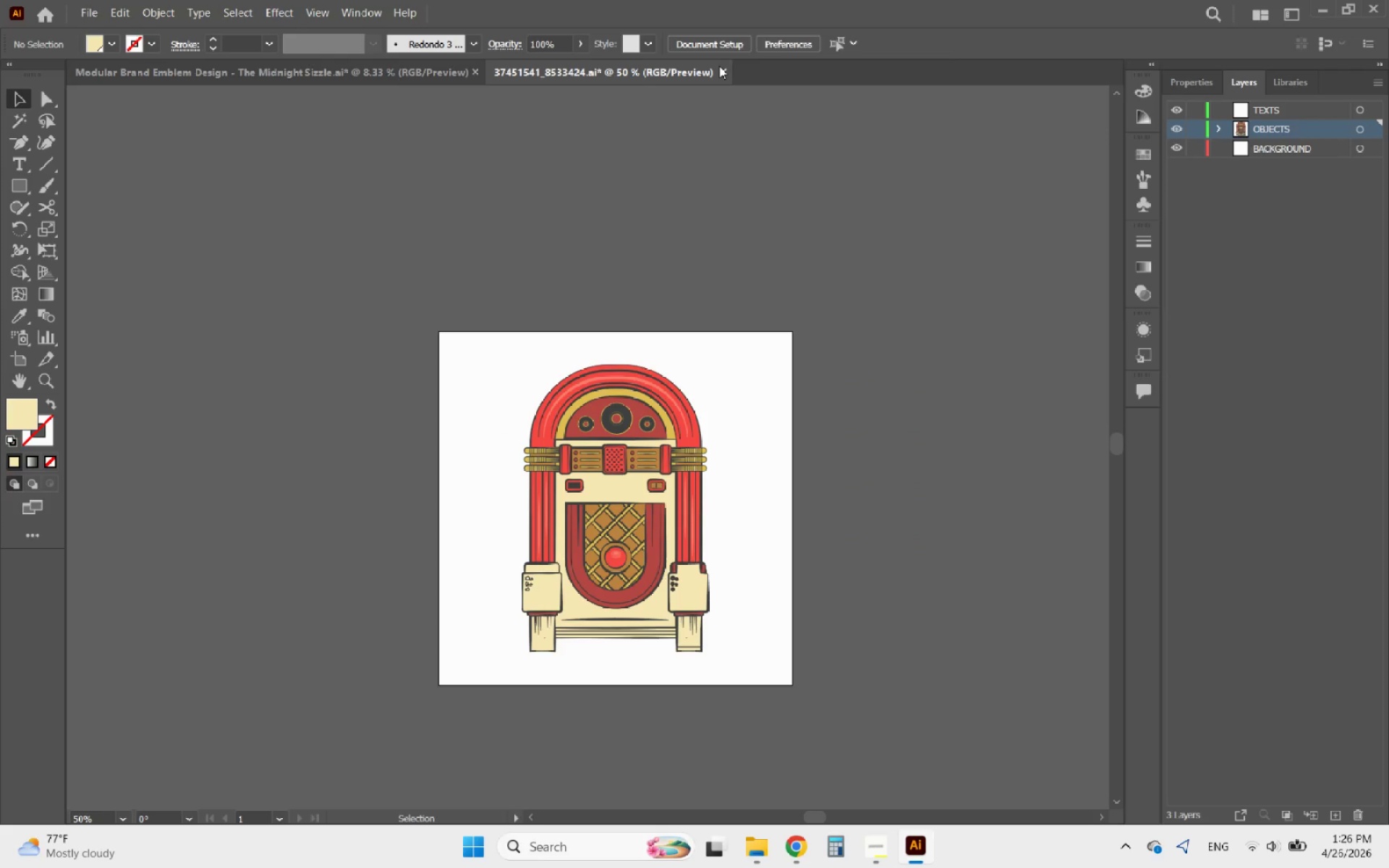 
left_click([722, 71])
 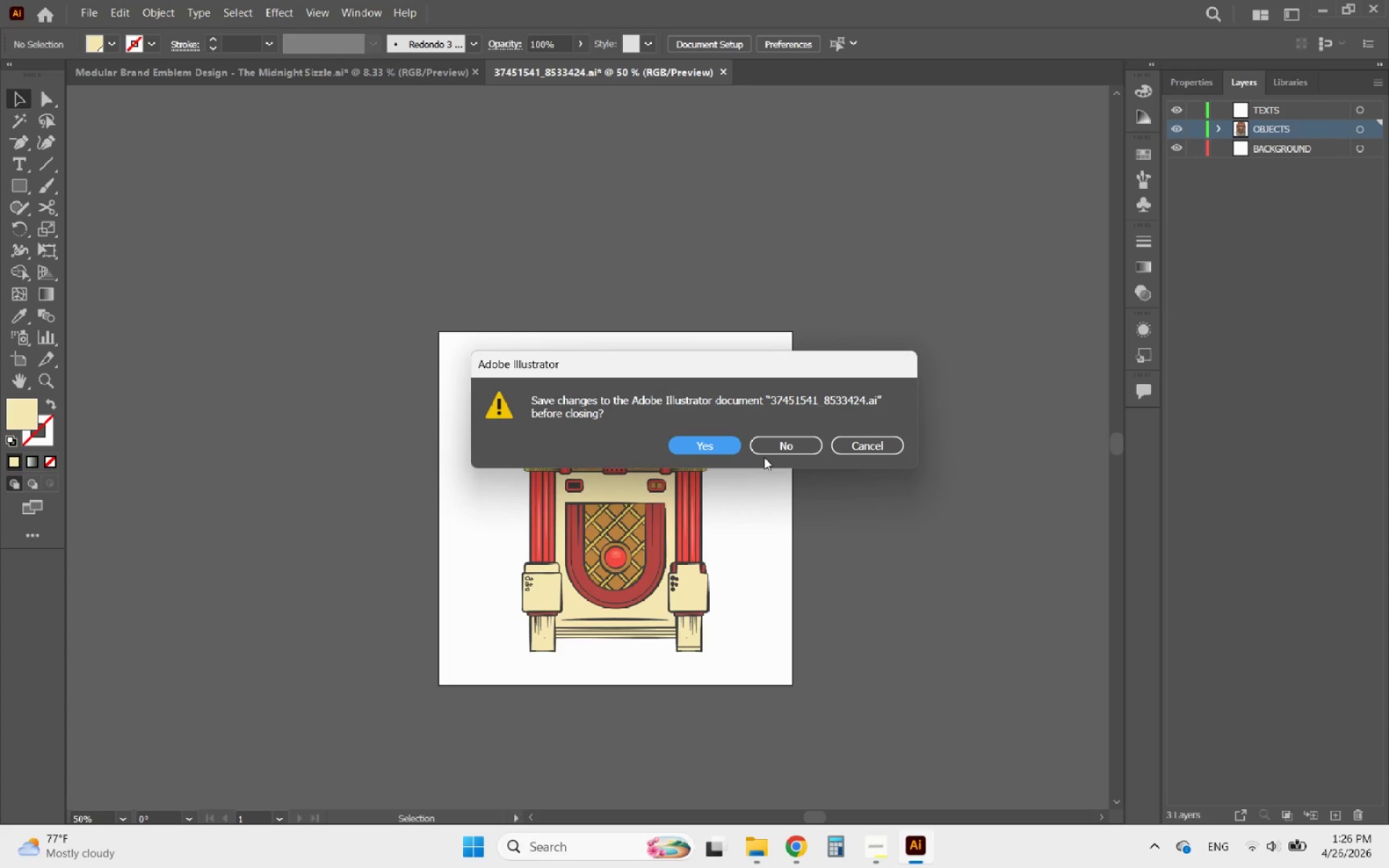 
double_click([776, 449])
 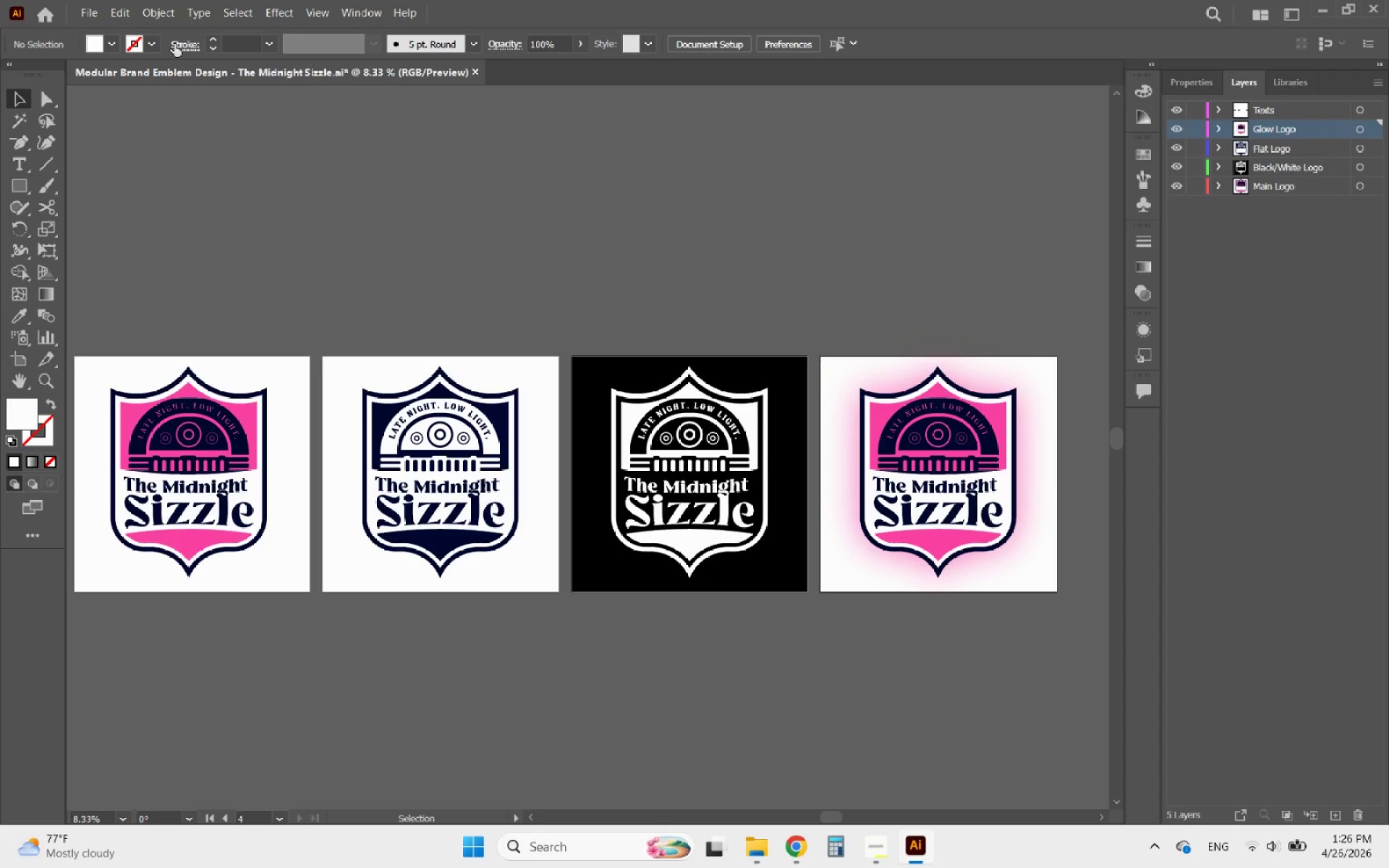 
left_click([88, 0])
 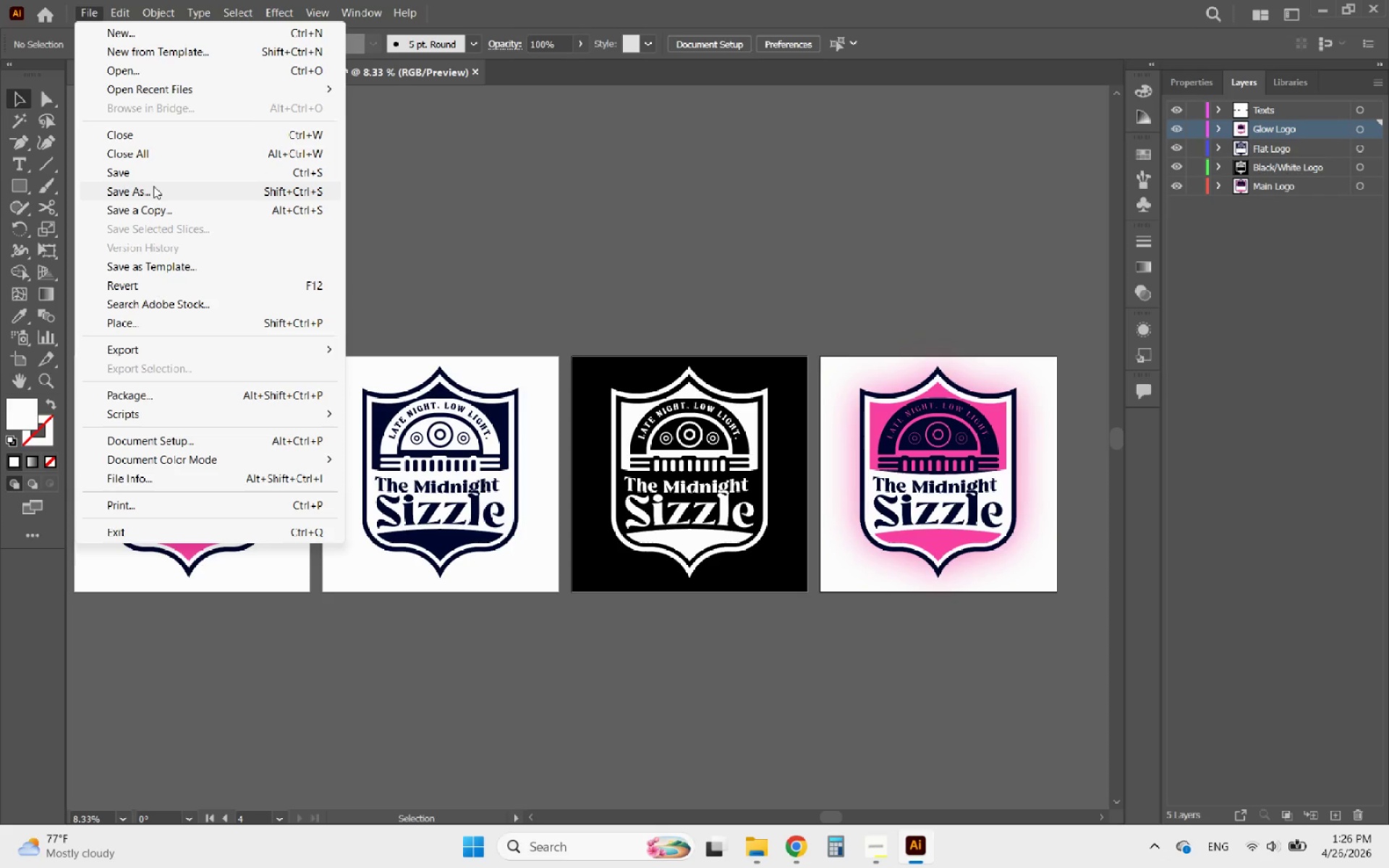 
wait(6.14)
 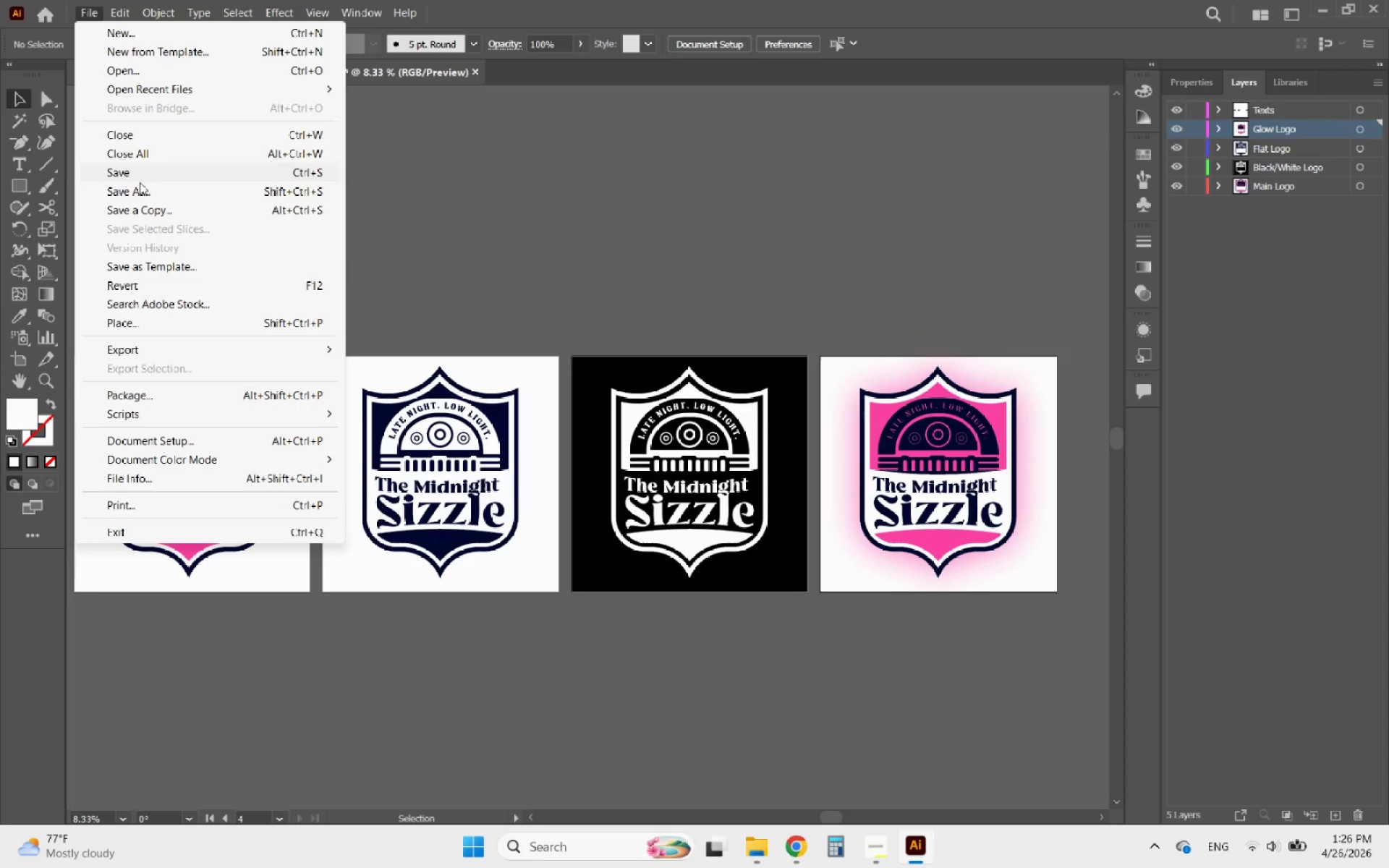 
left_click([180, 349])
 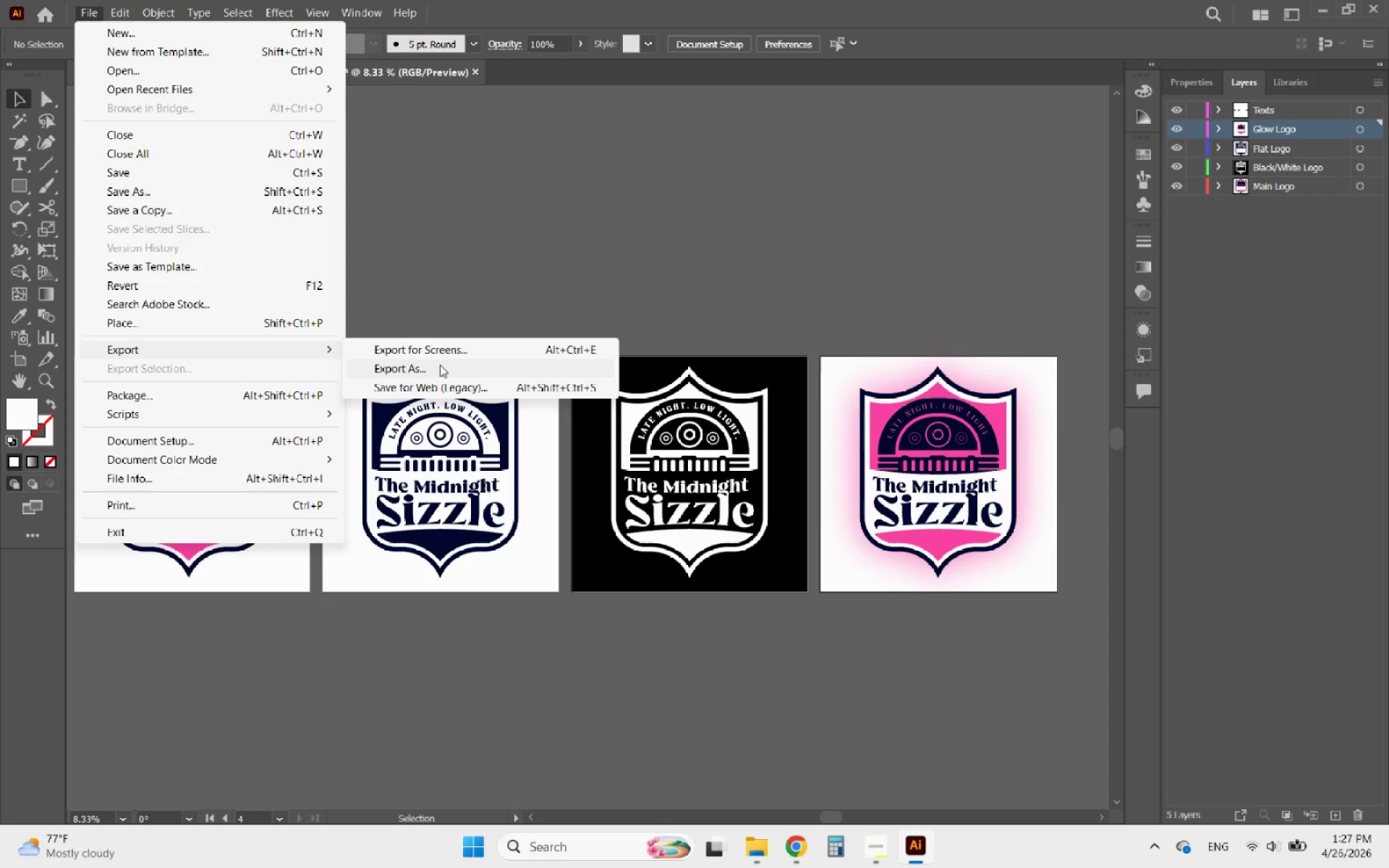 
wait(10.16)
 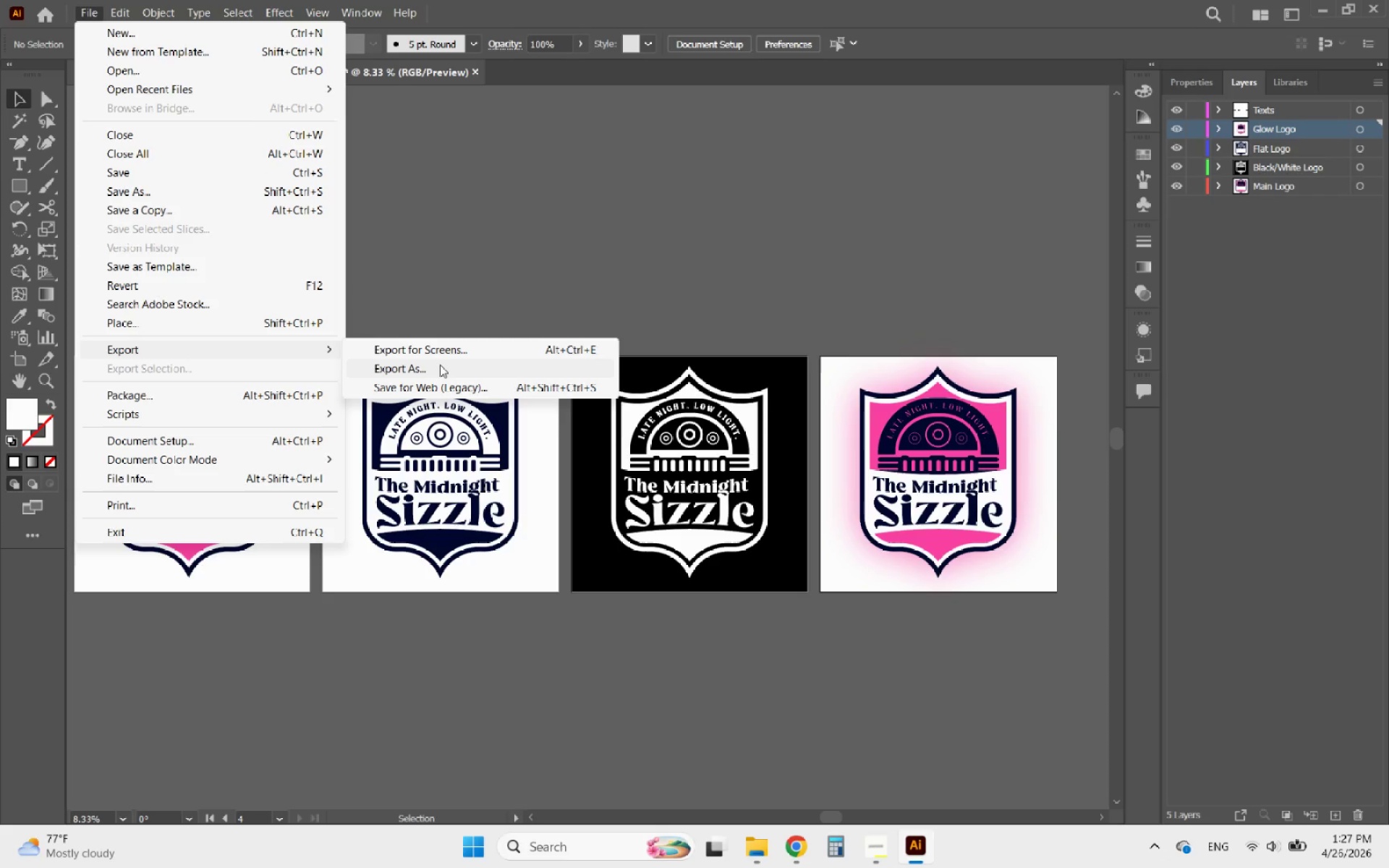 
left_click([399, 370])
 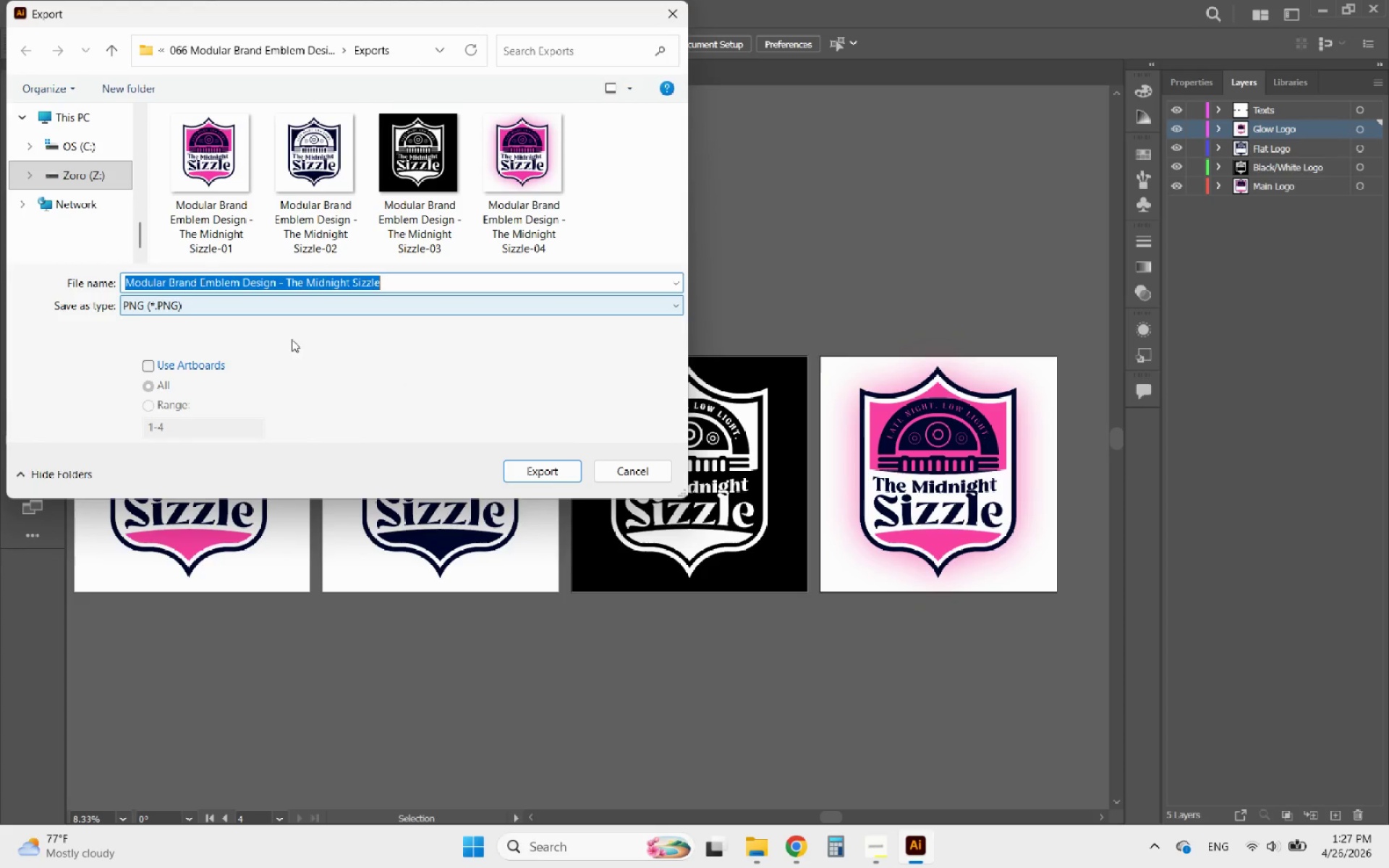 
left_click([613, 472])
 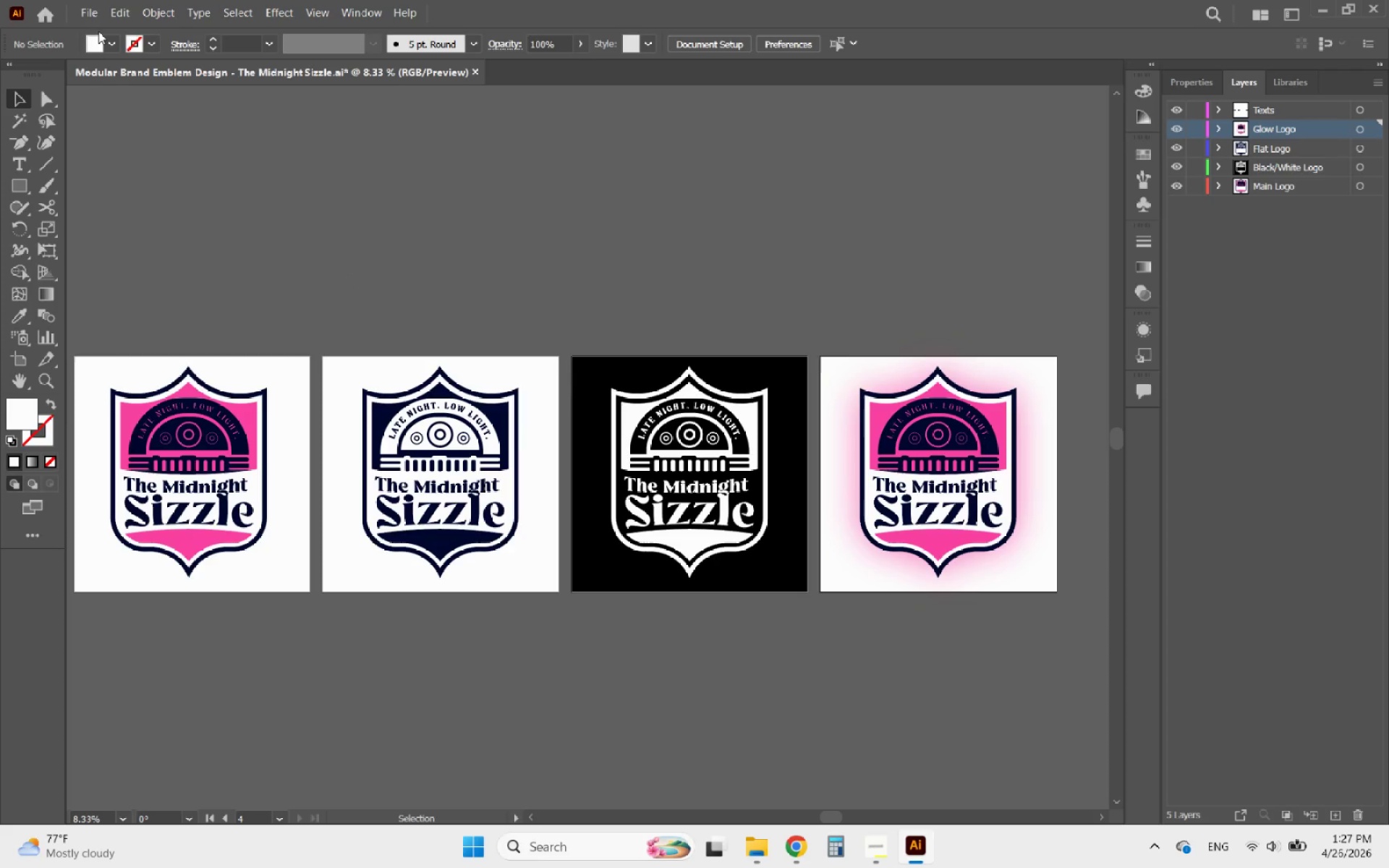 
left_click([97, 13])
 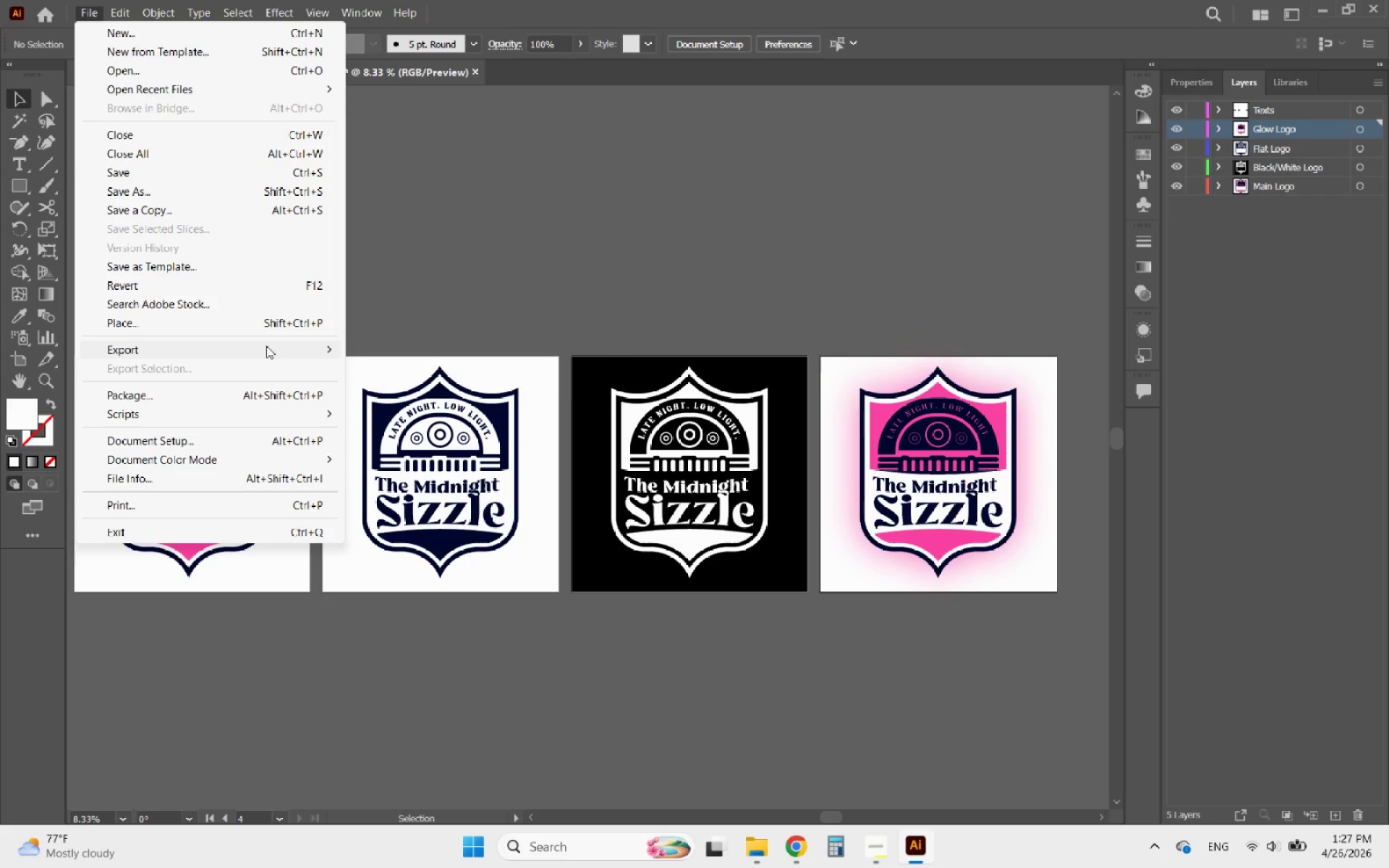 
left_click([266, 346])
 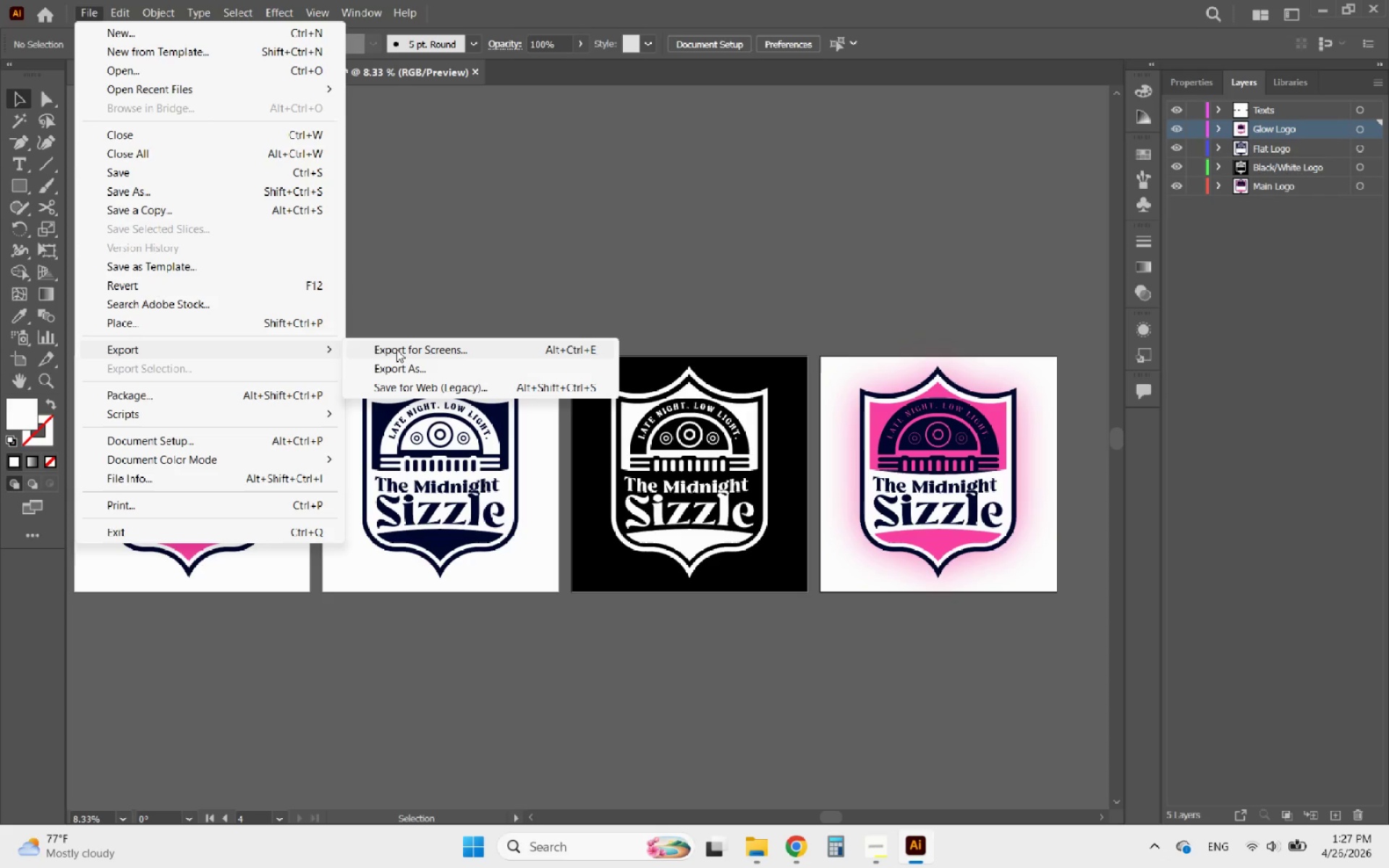 
left_click([399, 352])
 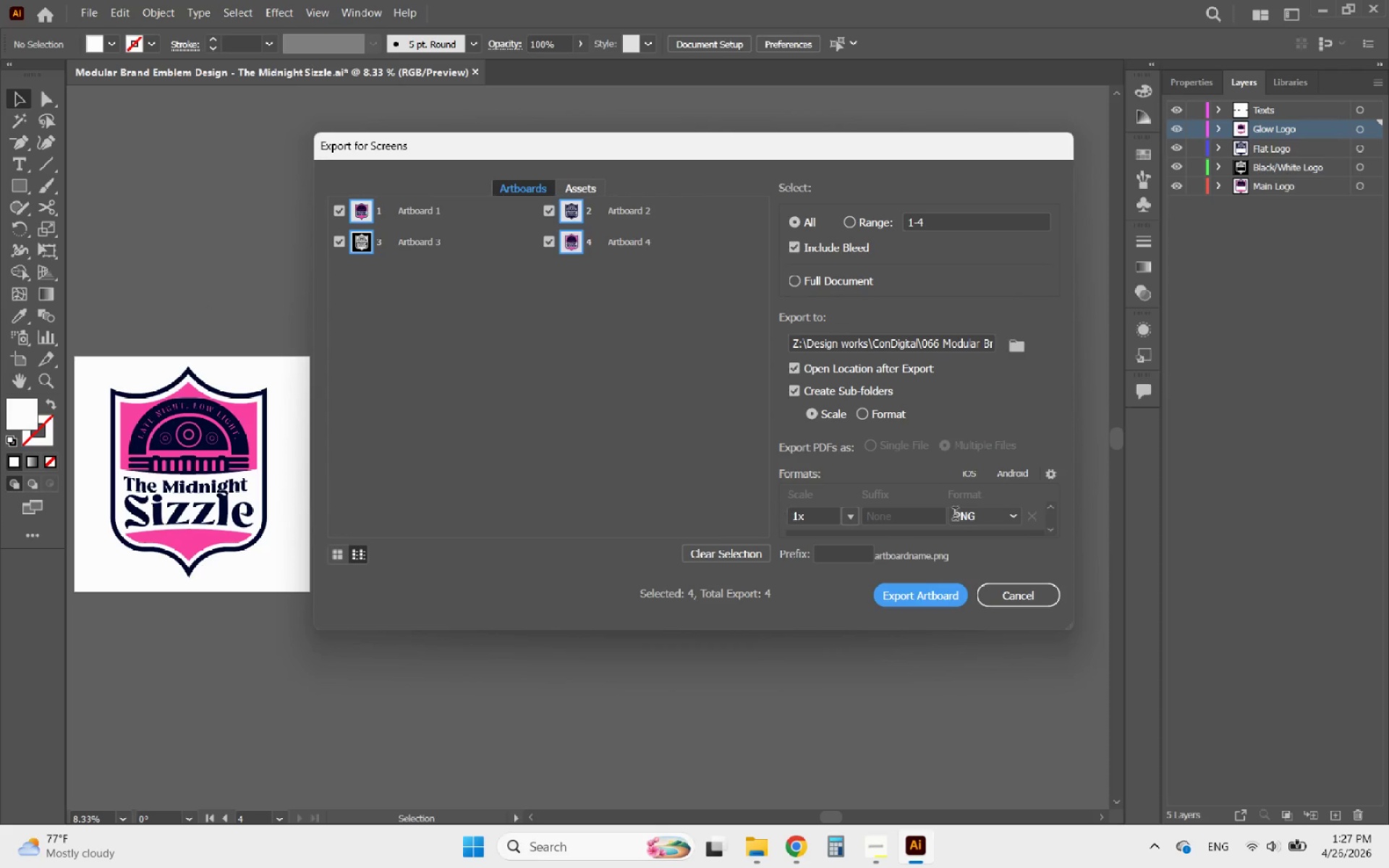 
left_click([1008, 518])
 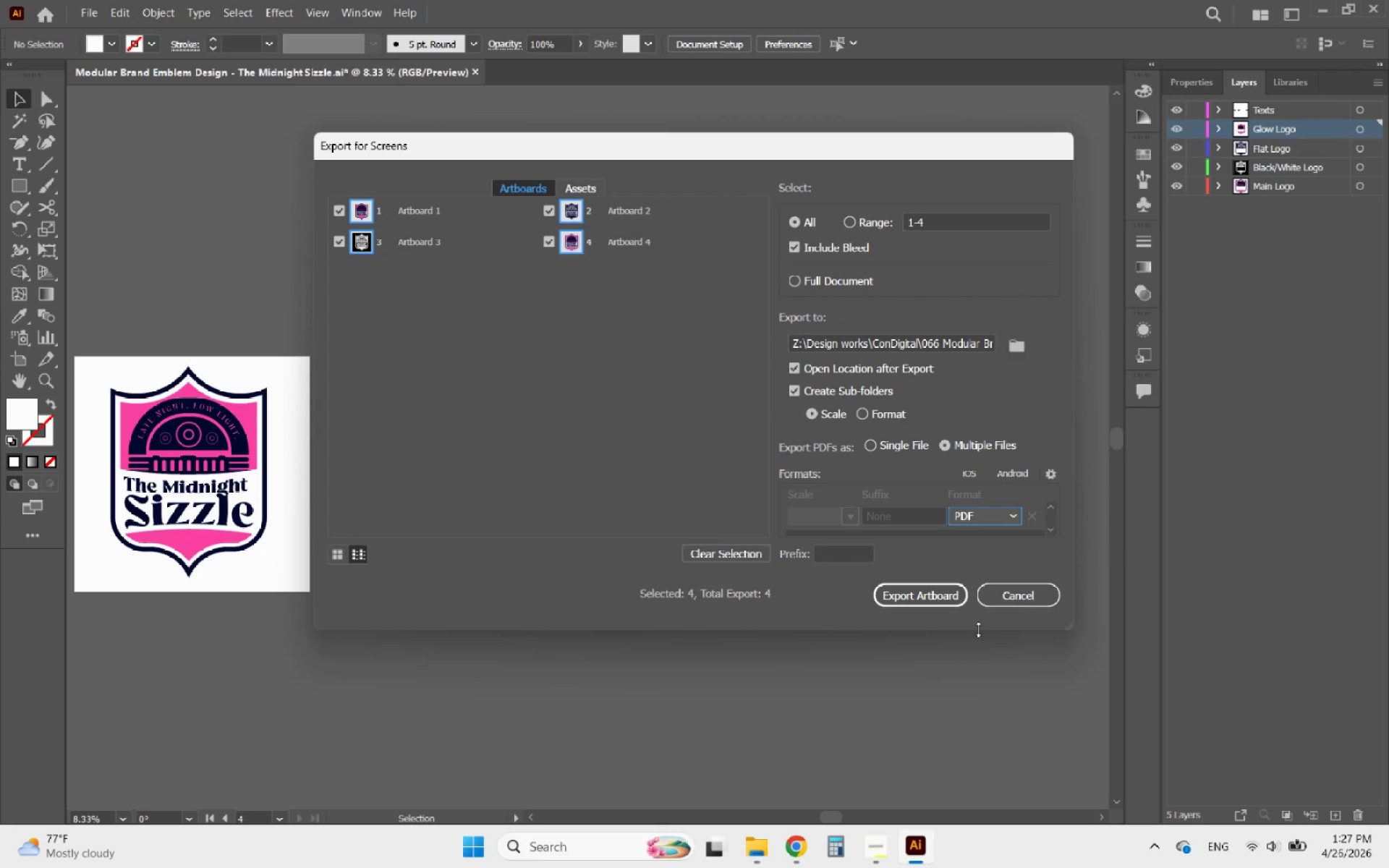 
left_click([891, 444])
 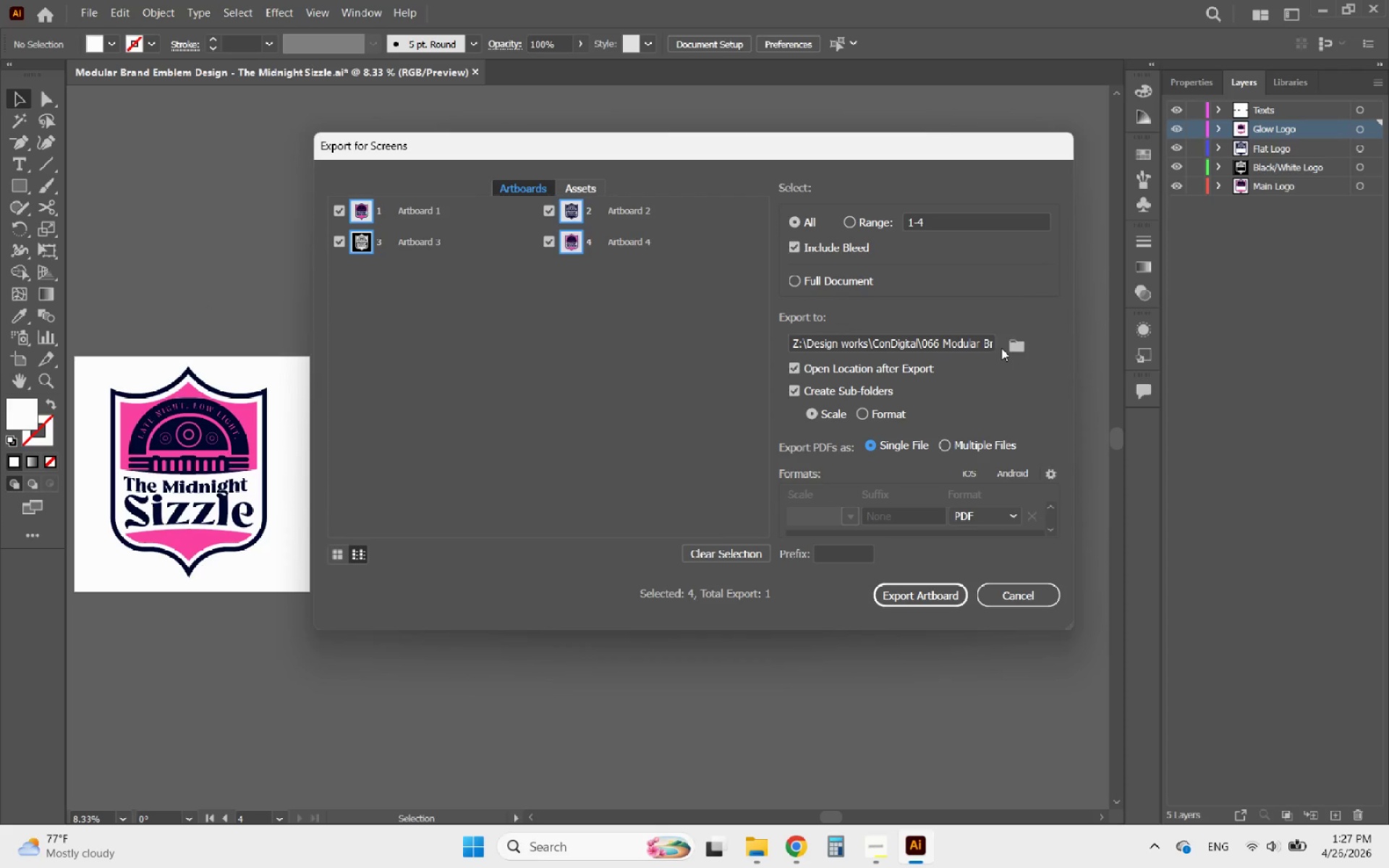 
left_click([1013, 347])
 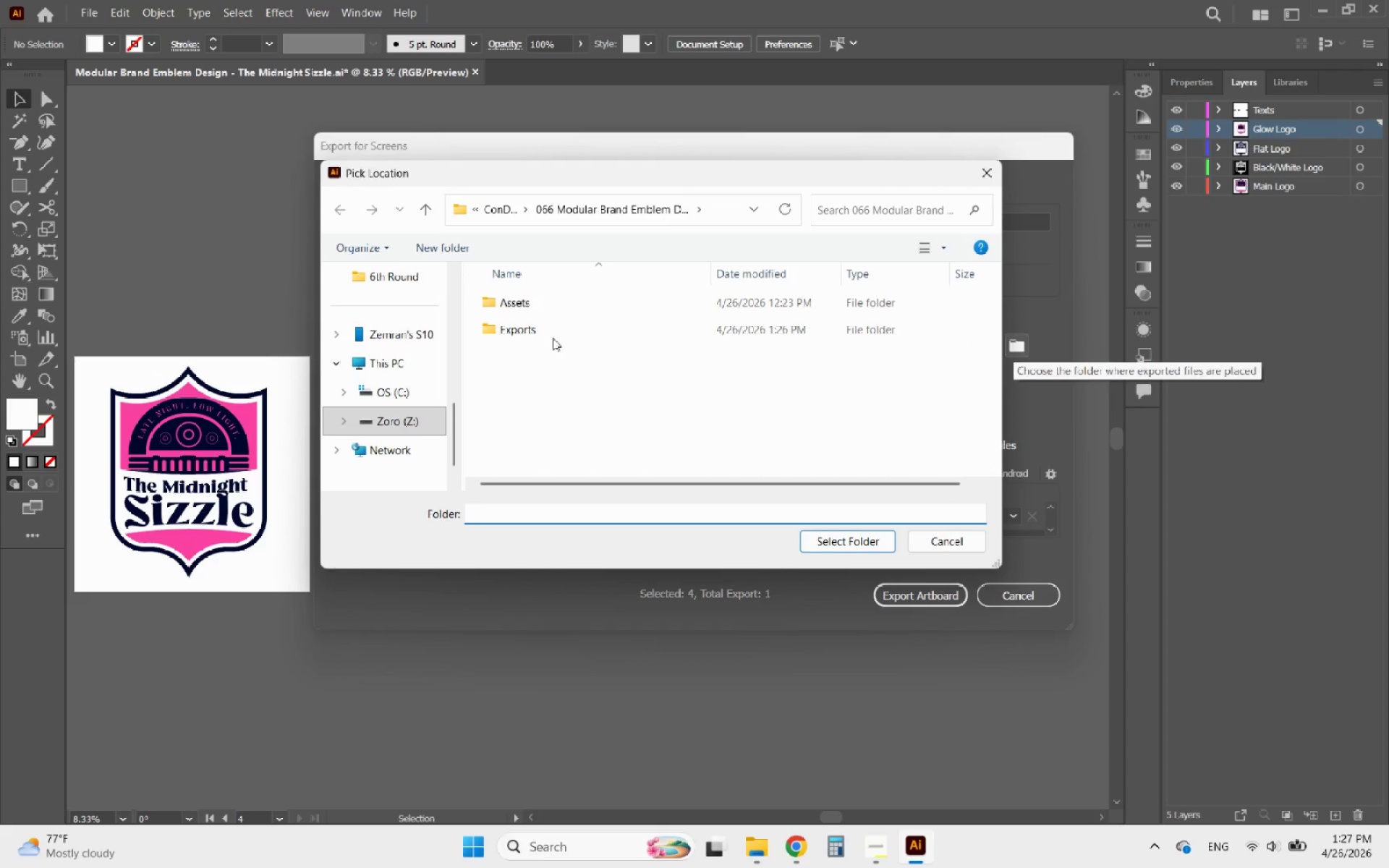 
double_click([543, 332])
 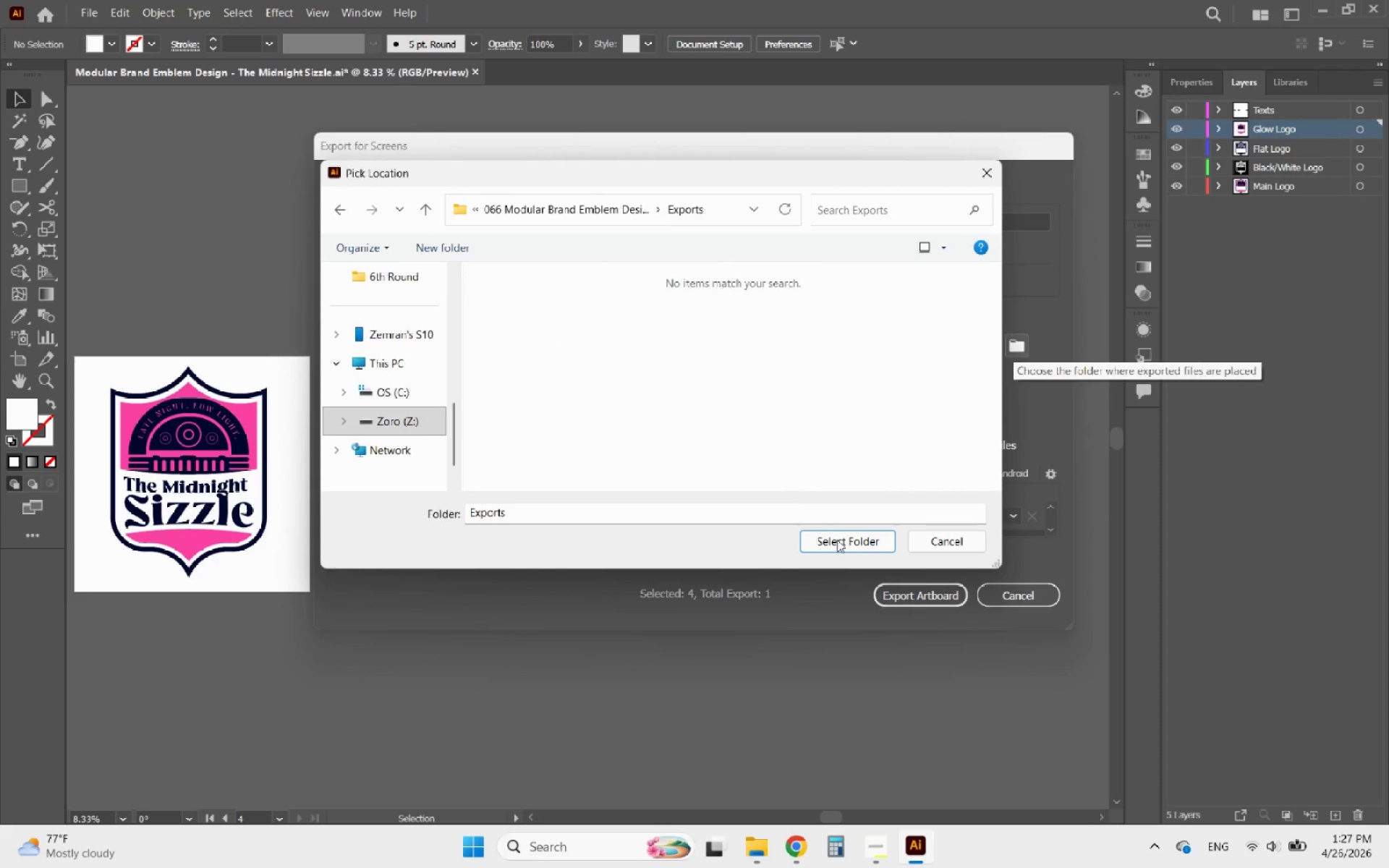 
left_click([842, 543])
 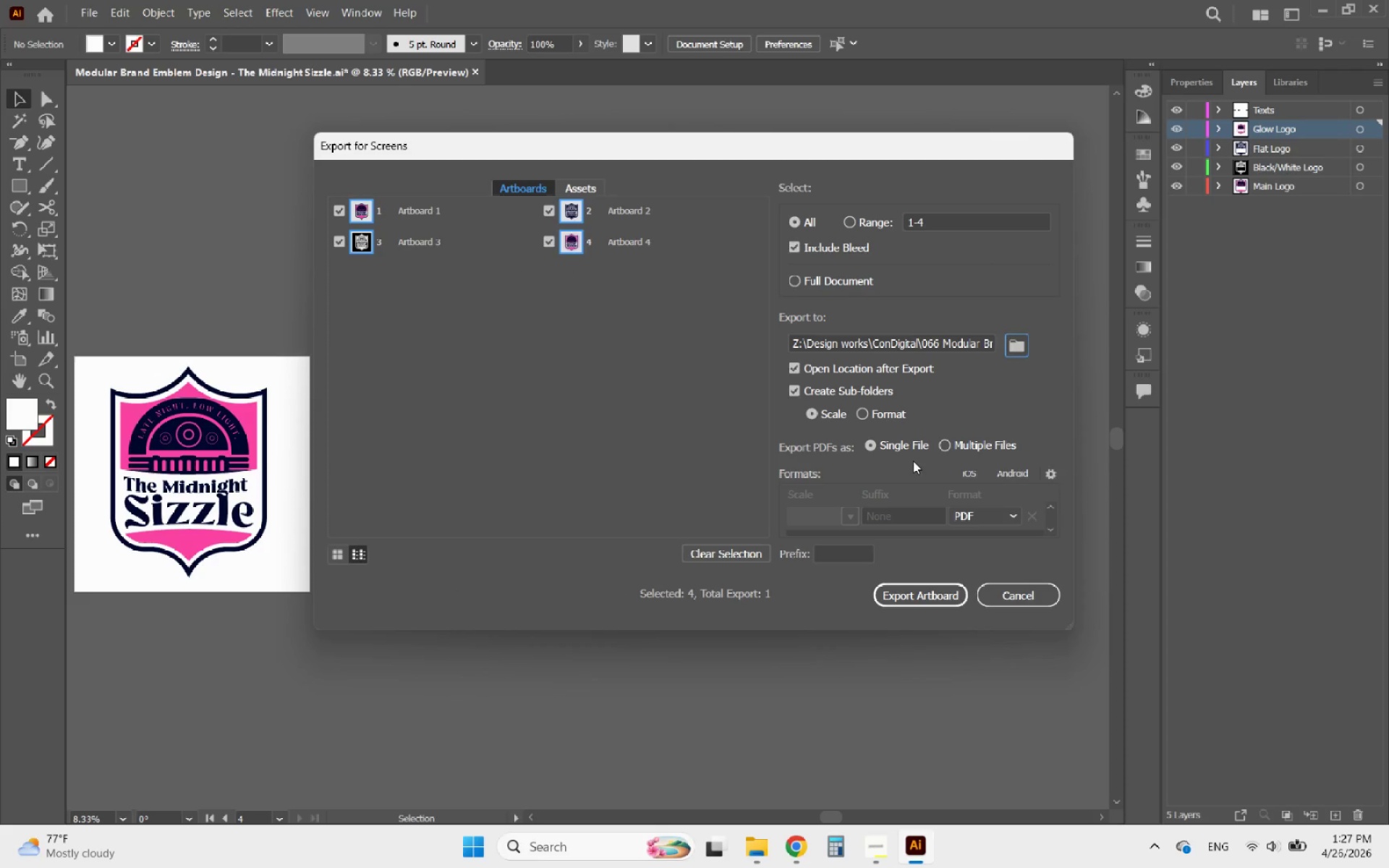 
left_click([935, 609])
 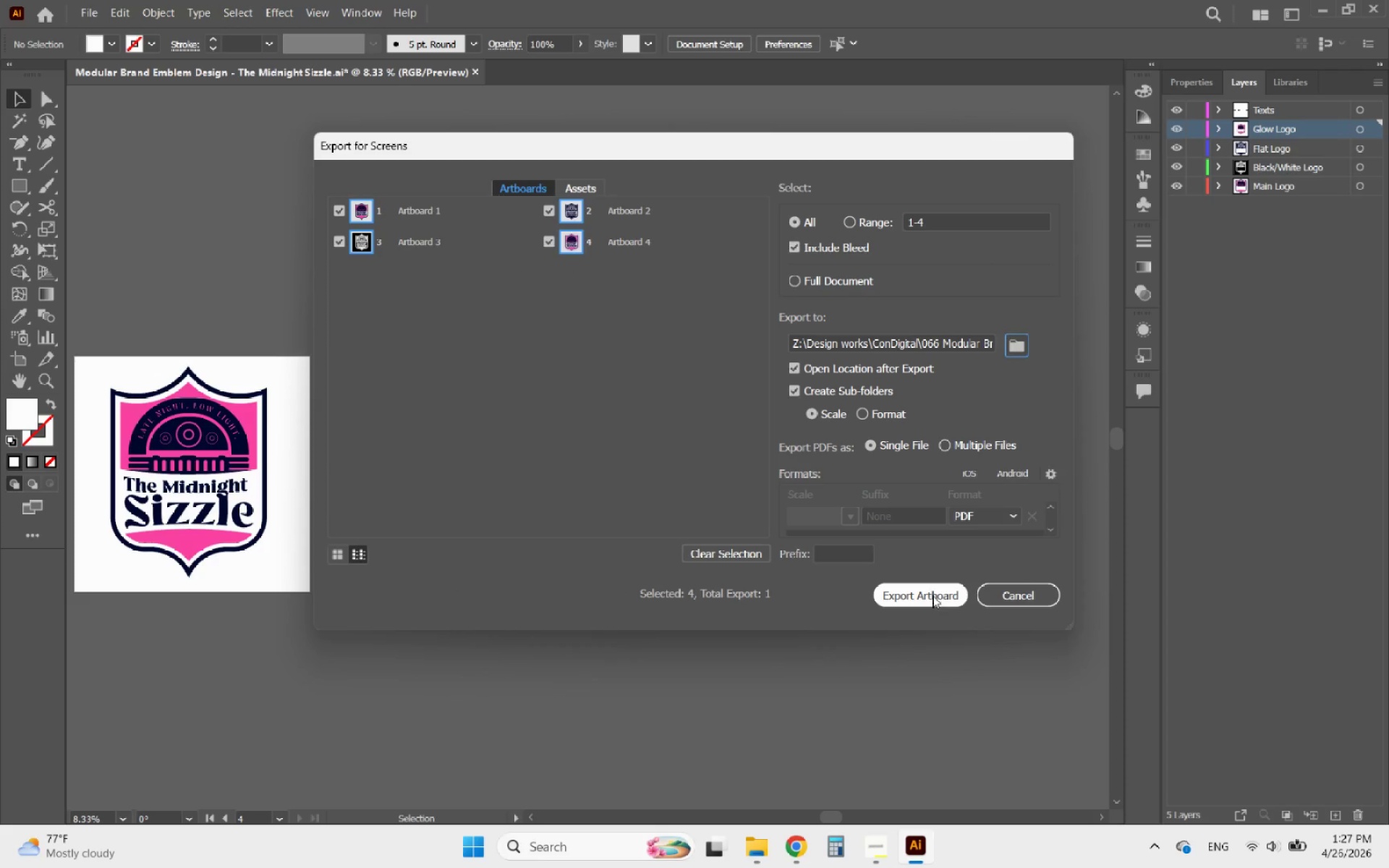 
left_click([933, 595])
 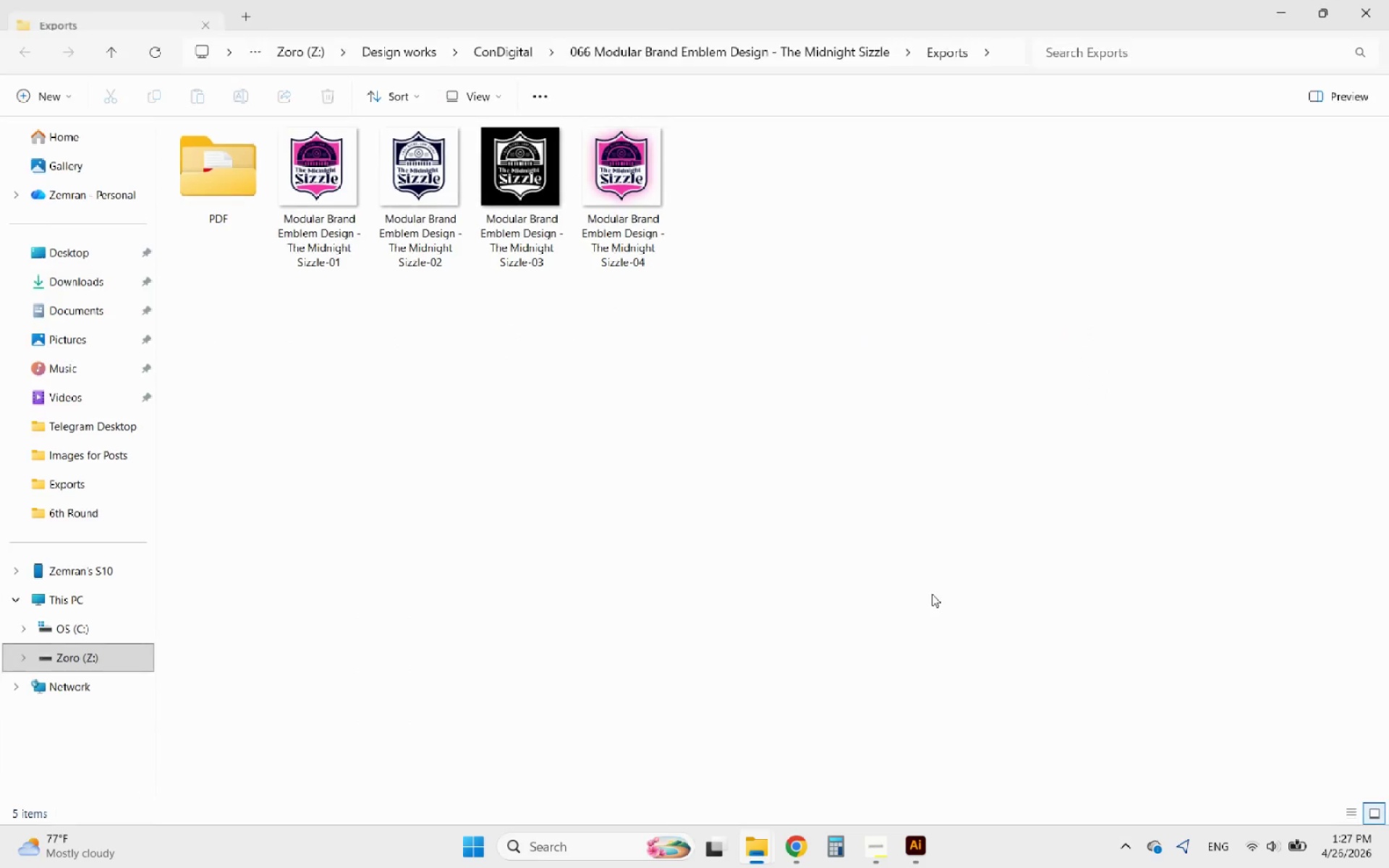 
wait(7.53)
 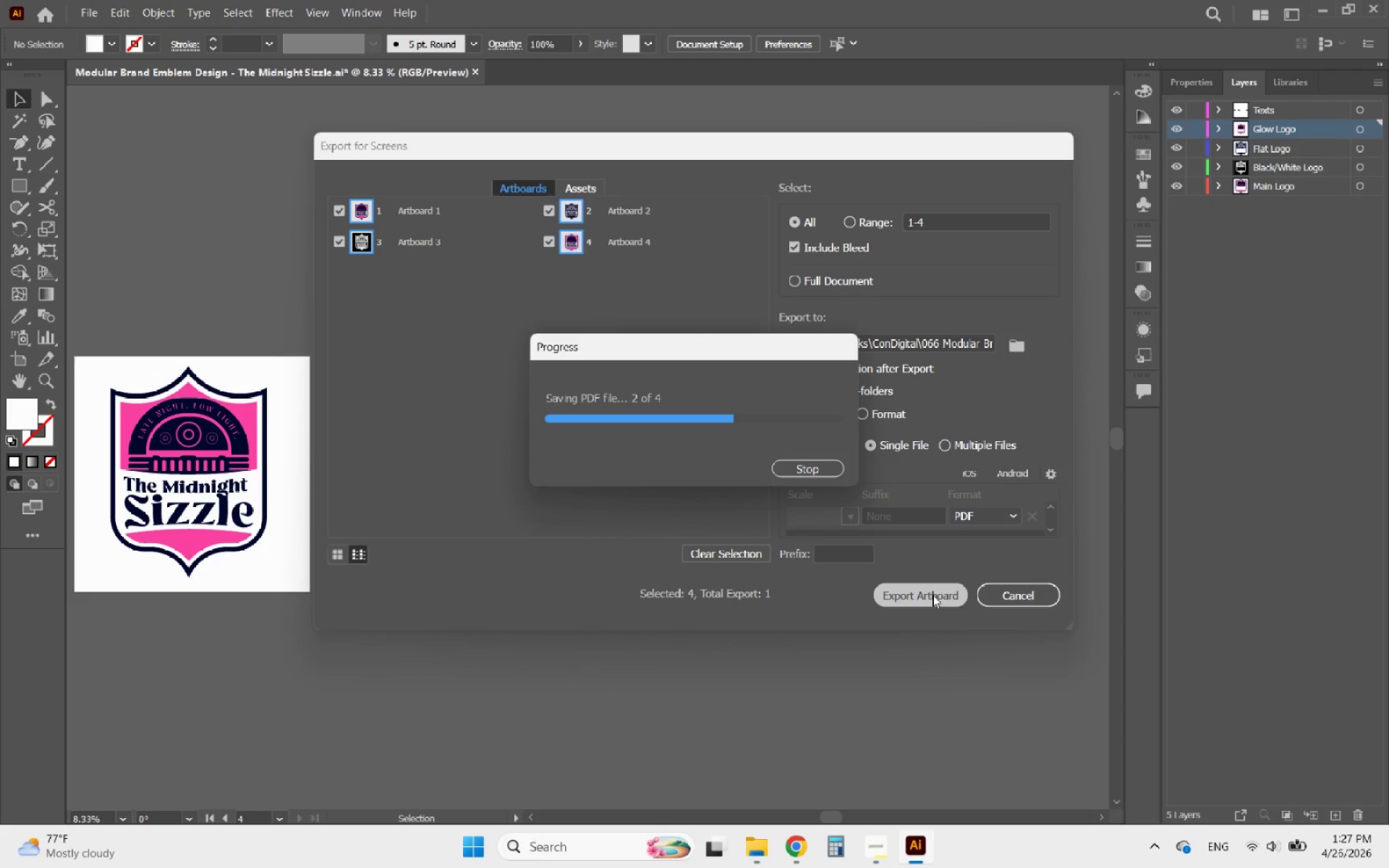 
left_click([1384, 19])
 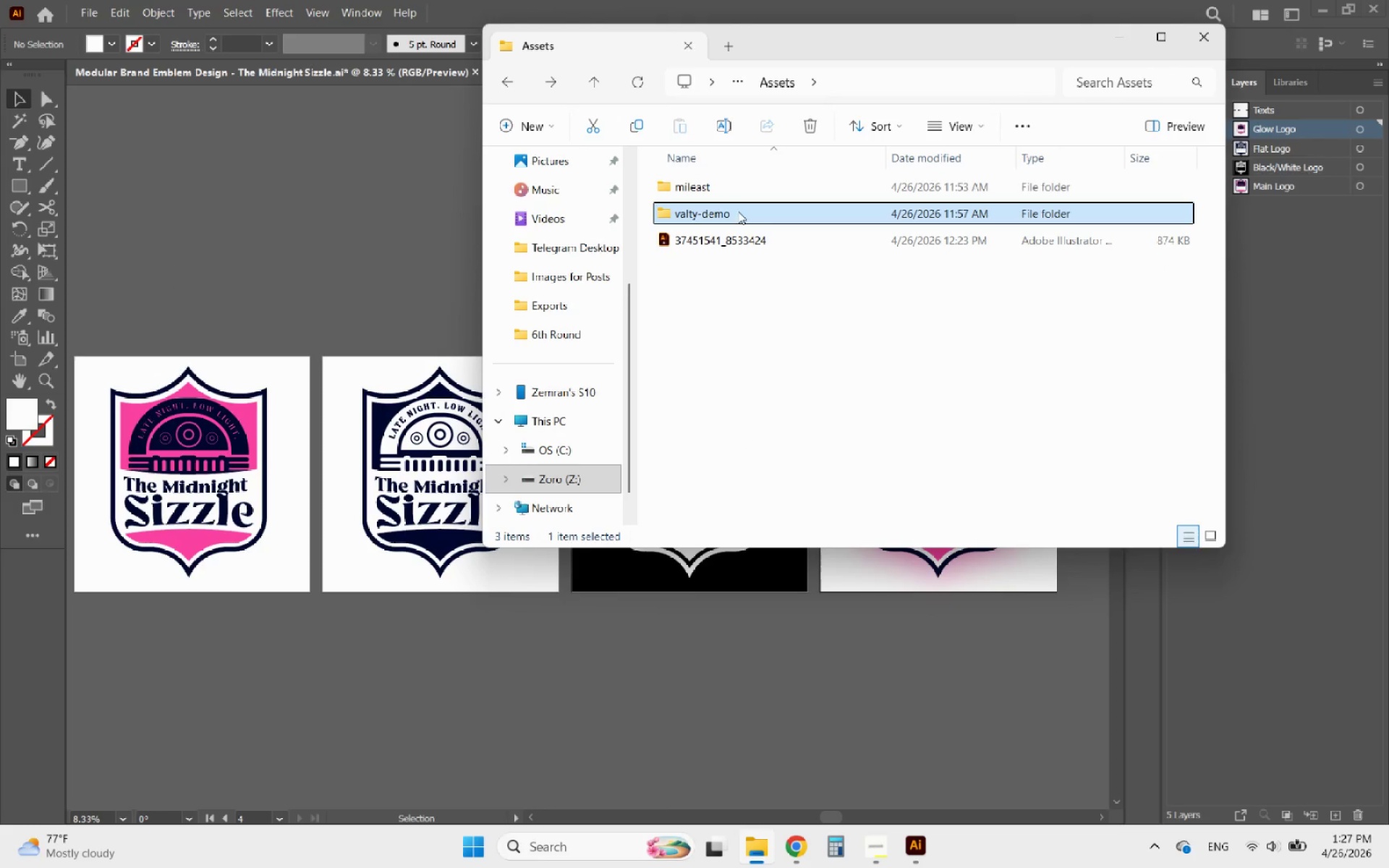 
left_click([515, 88])
 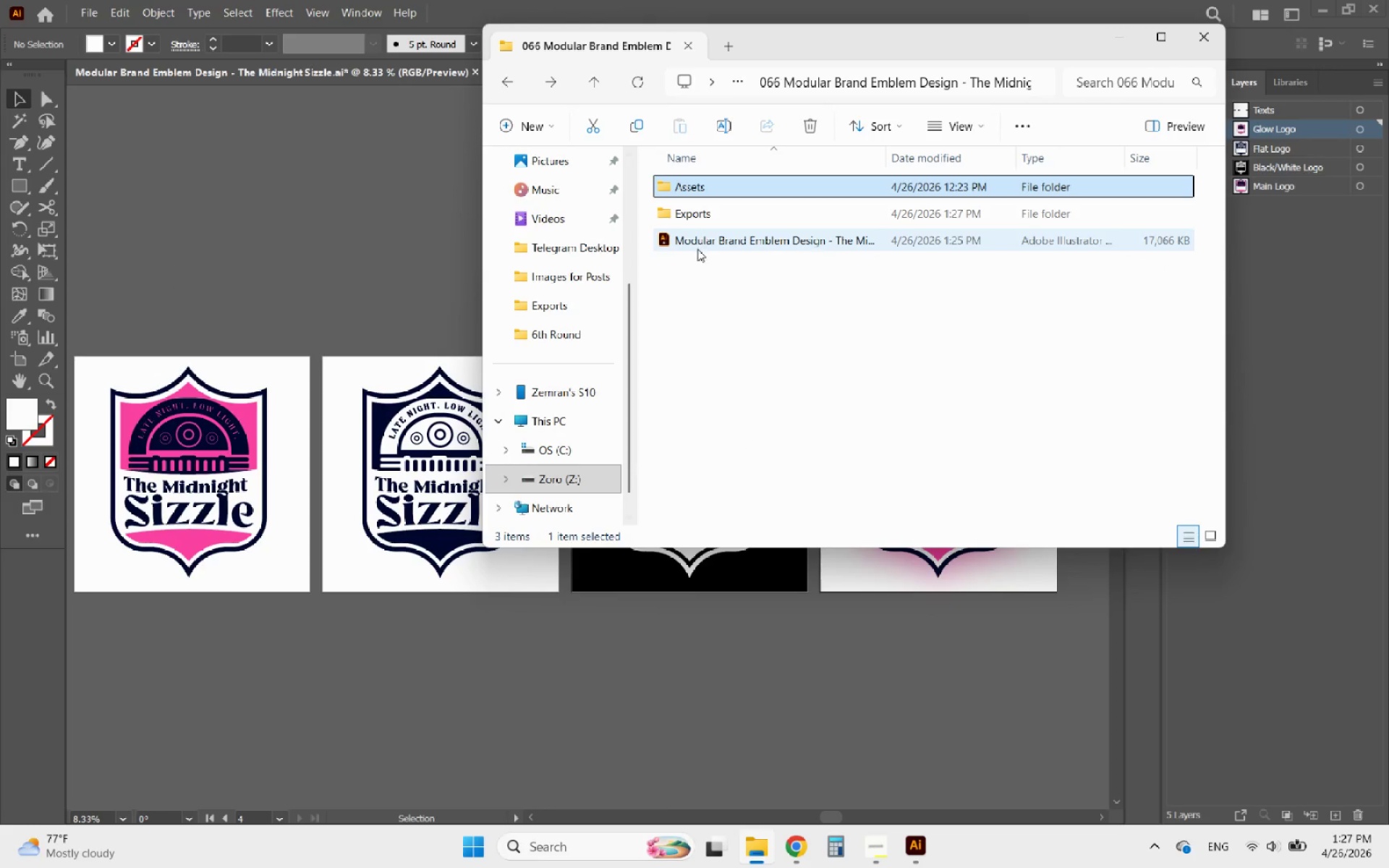 
left_click([702, 208])
 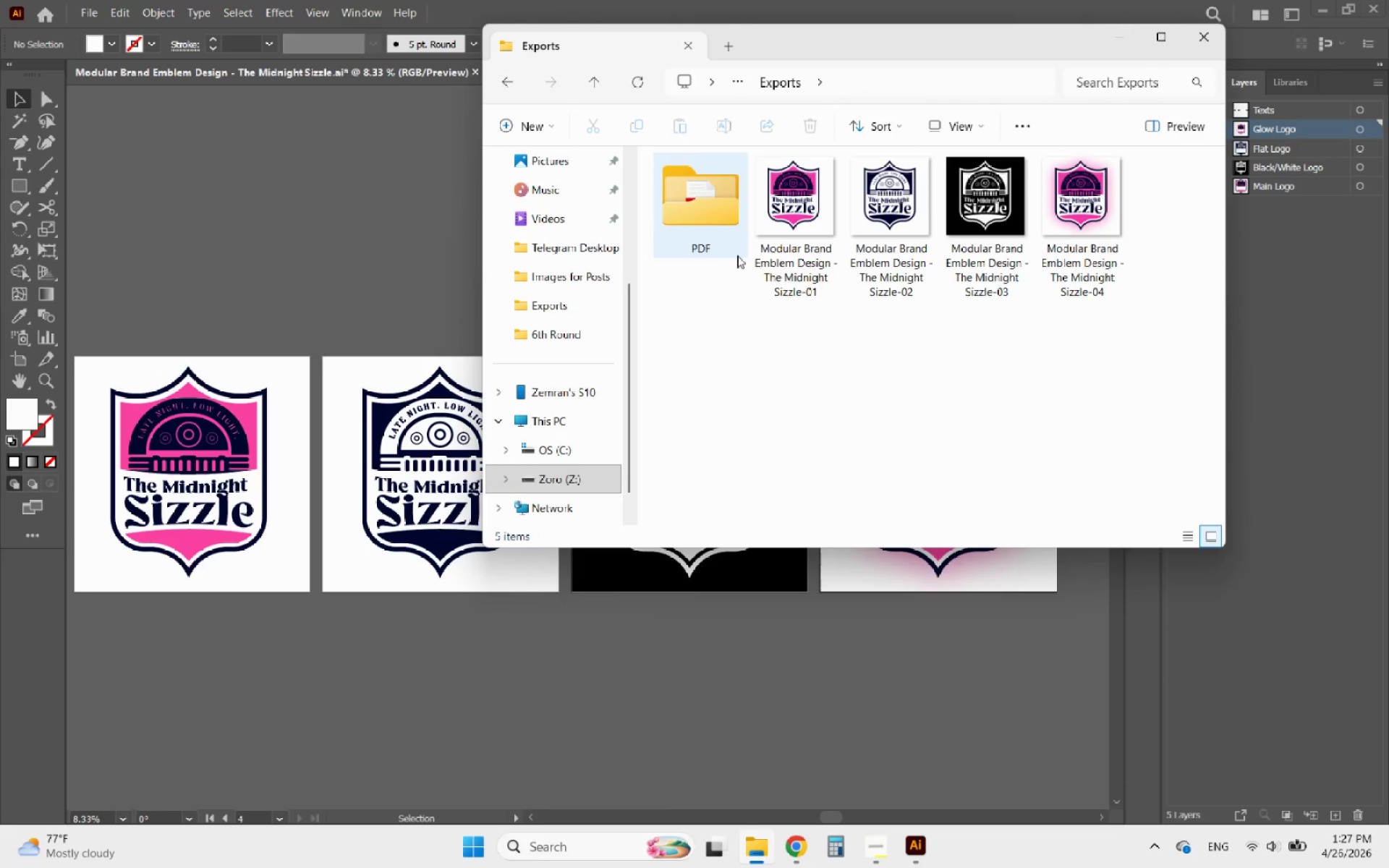 
double_click([778, 226])
 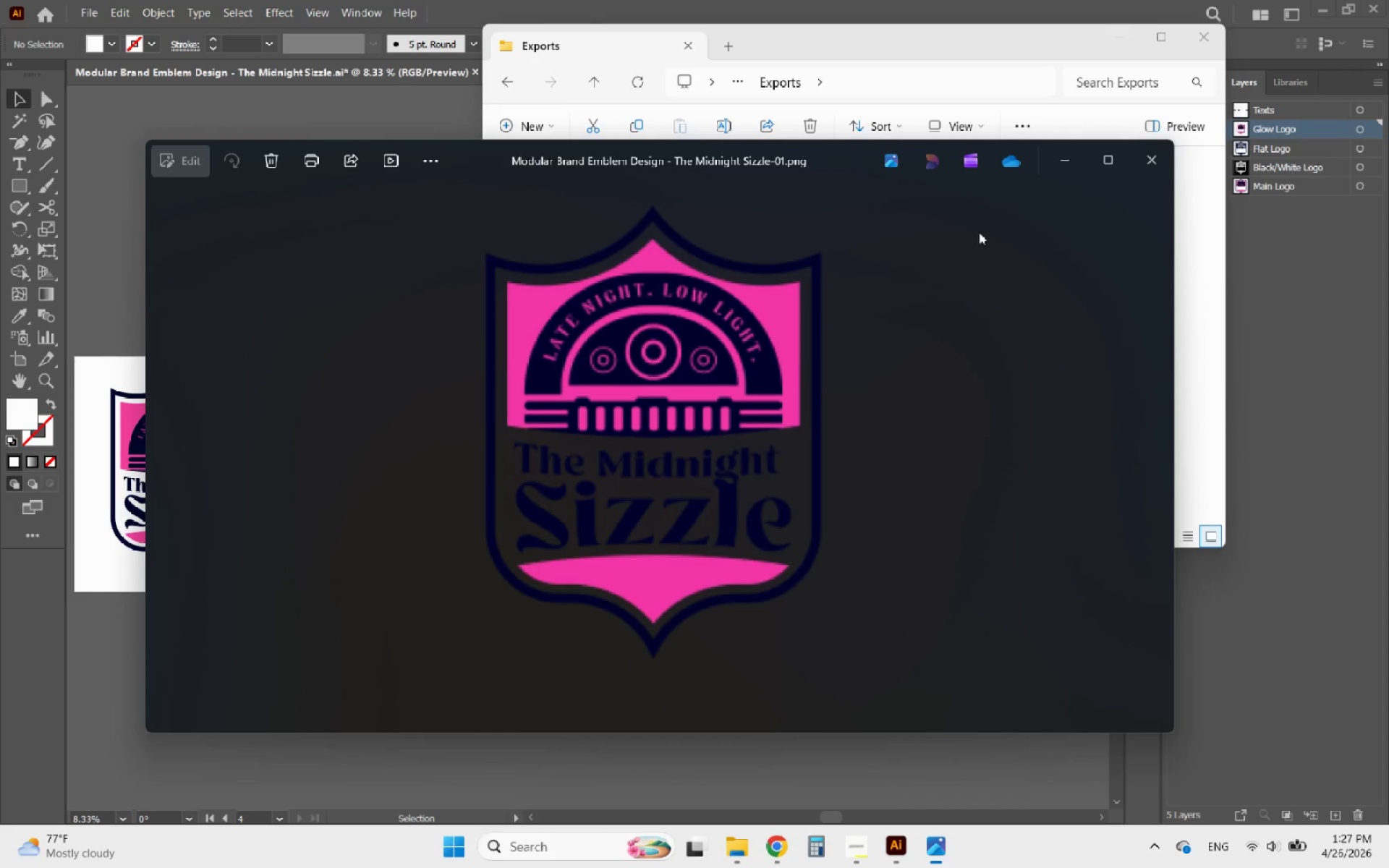 
left_click([1113, 166])
 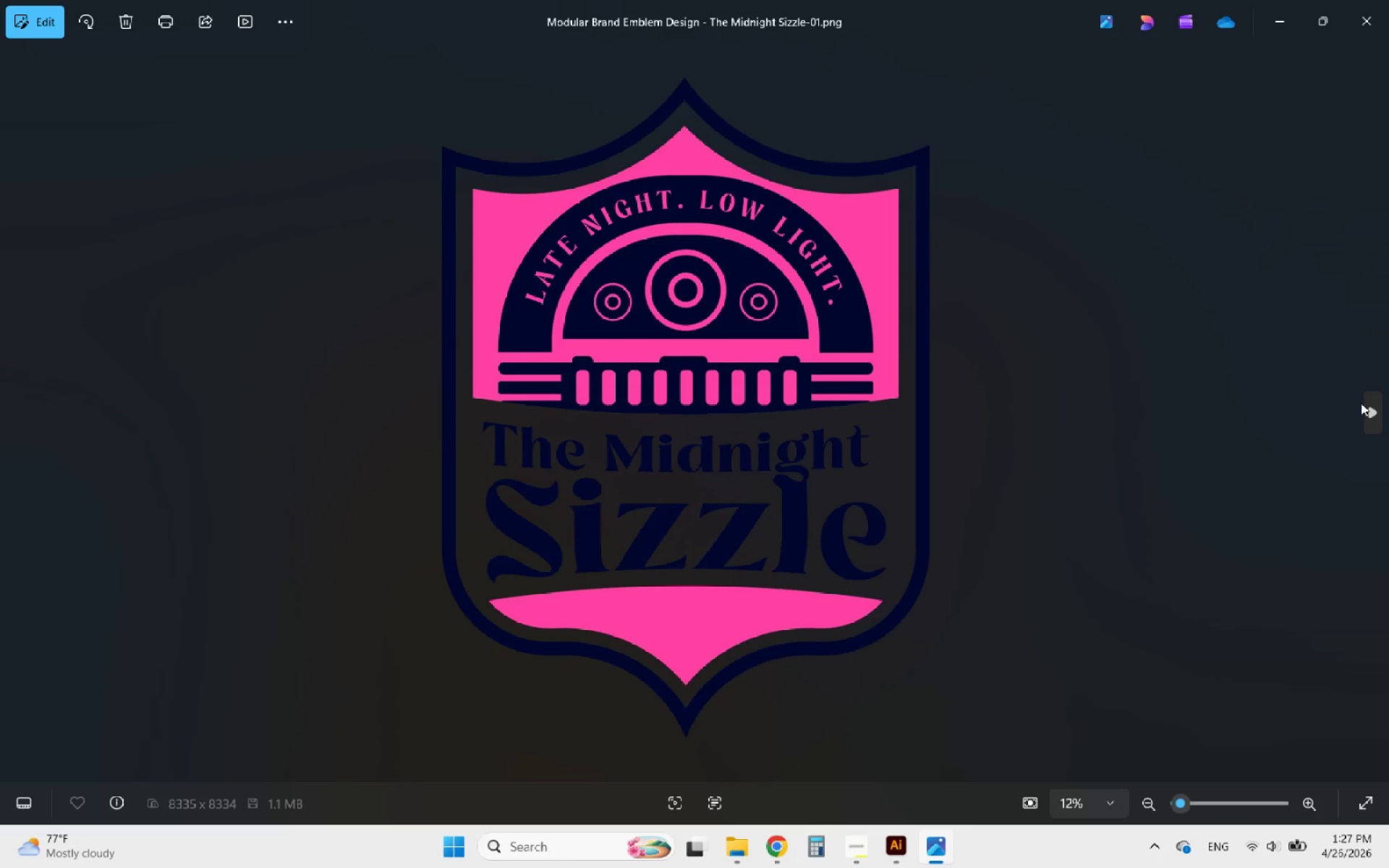 
left_click([1373, 416])
 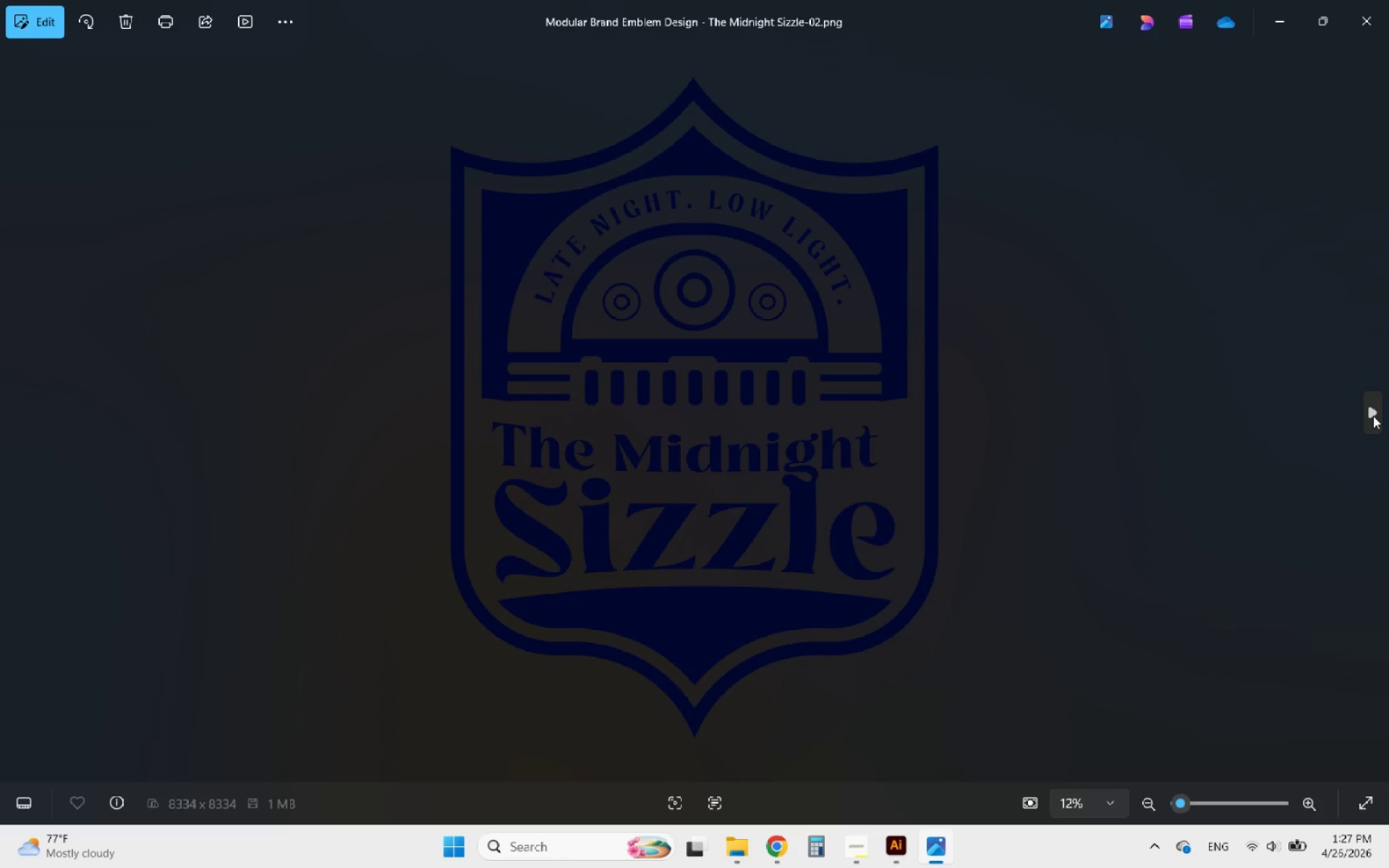 
left_click([1373, 416])
 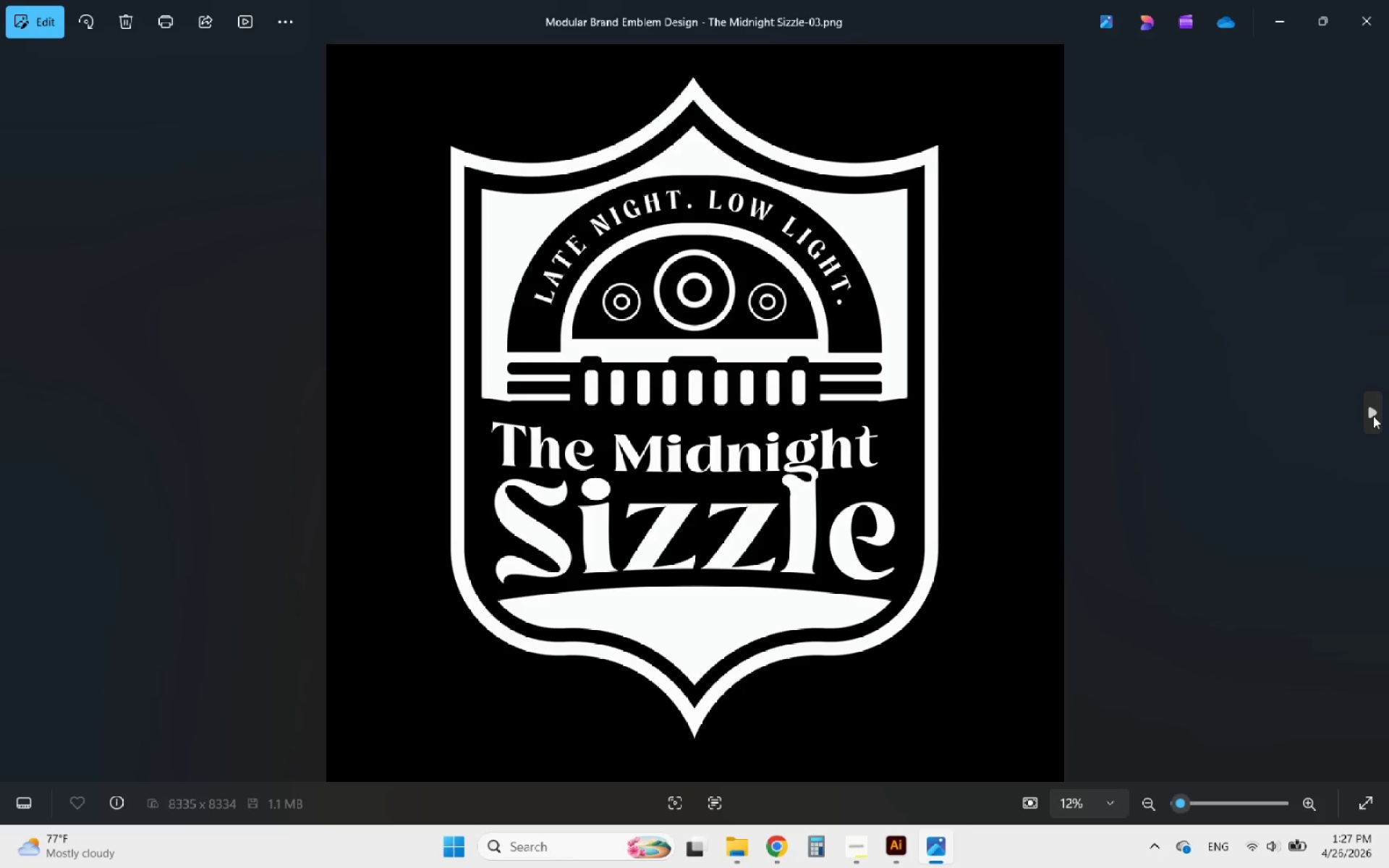 
left_click([1373, 416])
 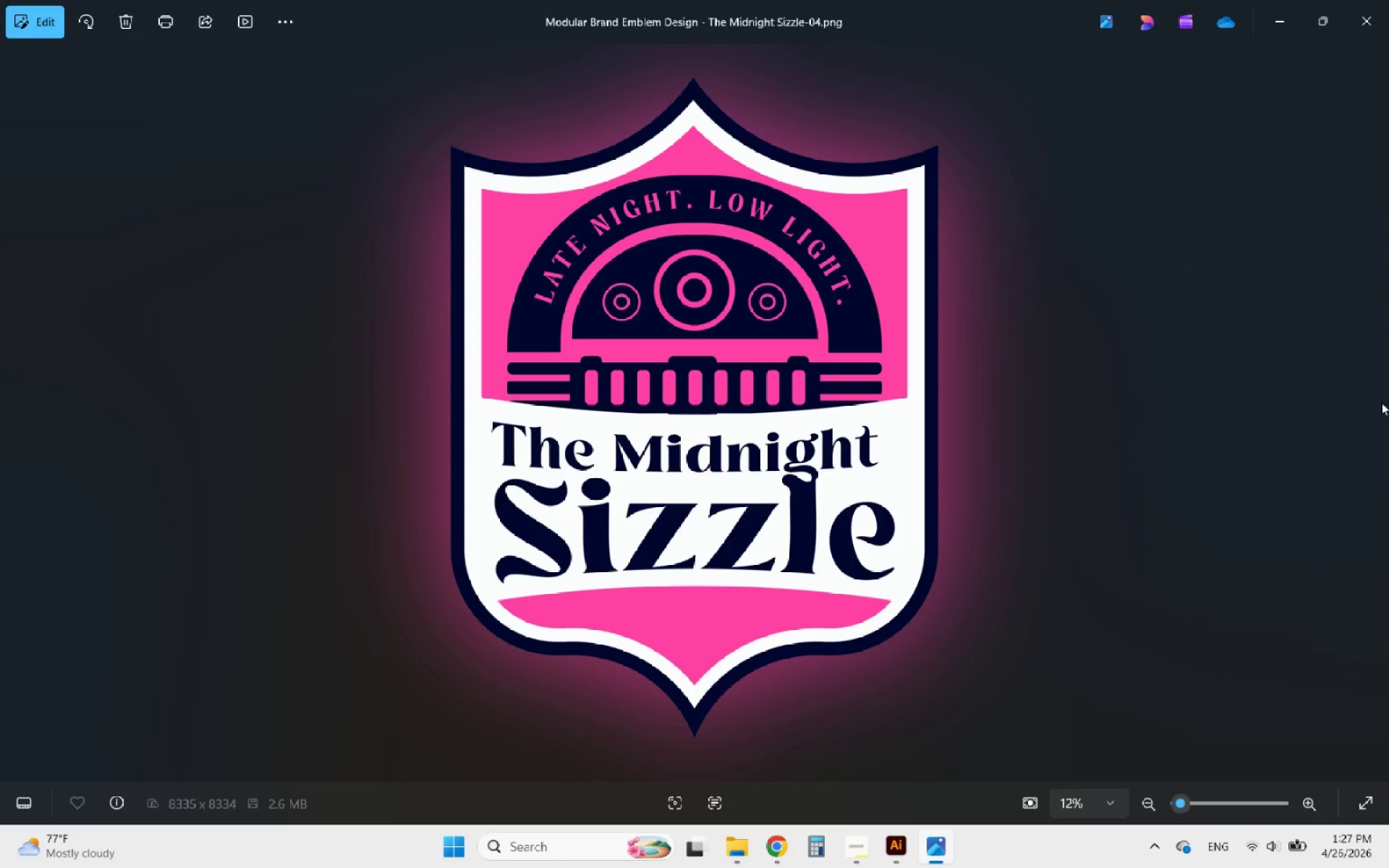 
mouse_move([1300, 72])
 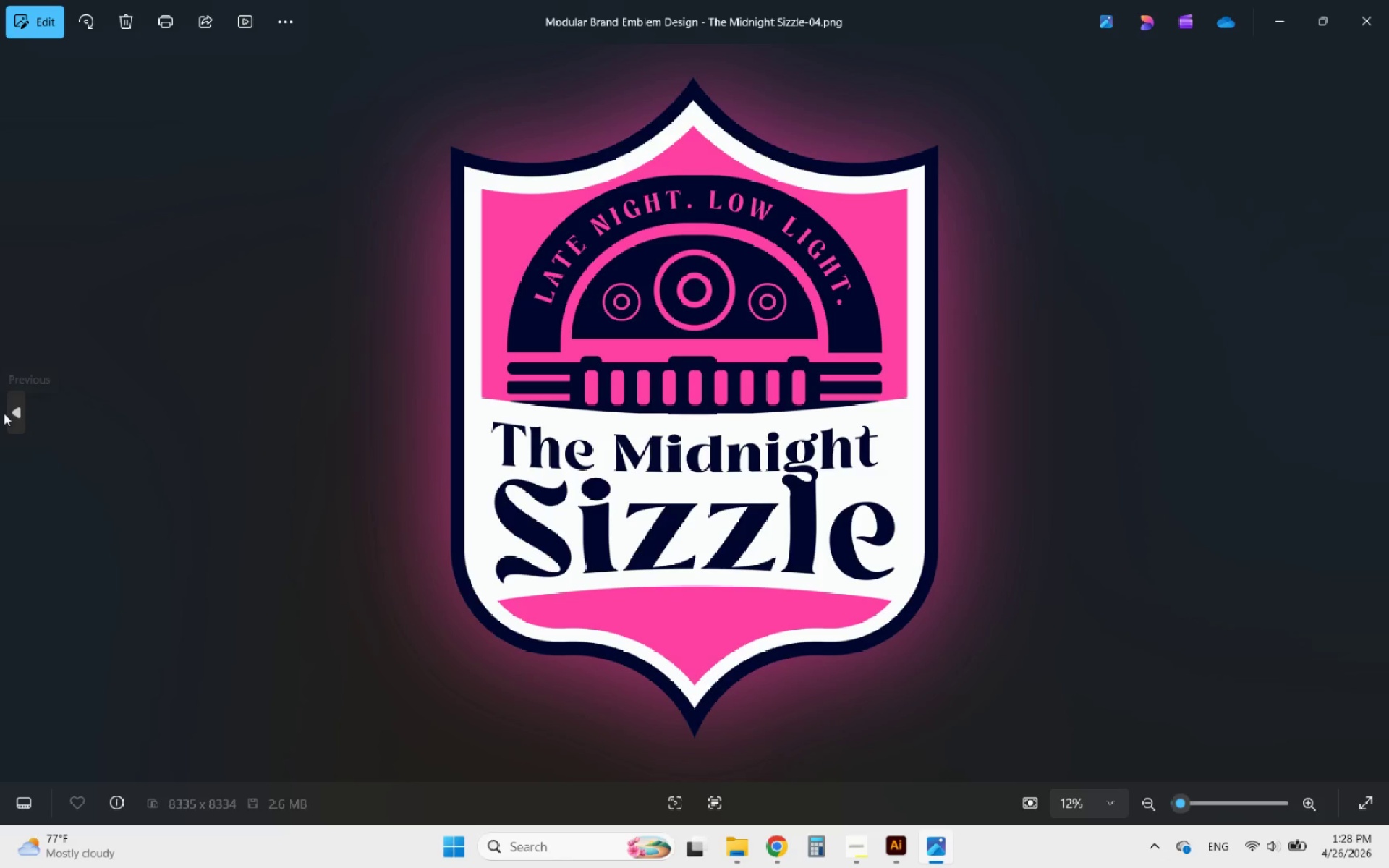 
left_click([13, 412])
 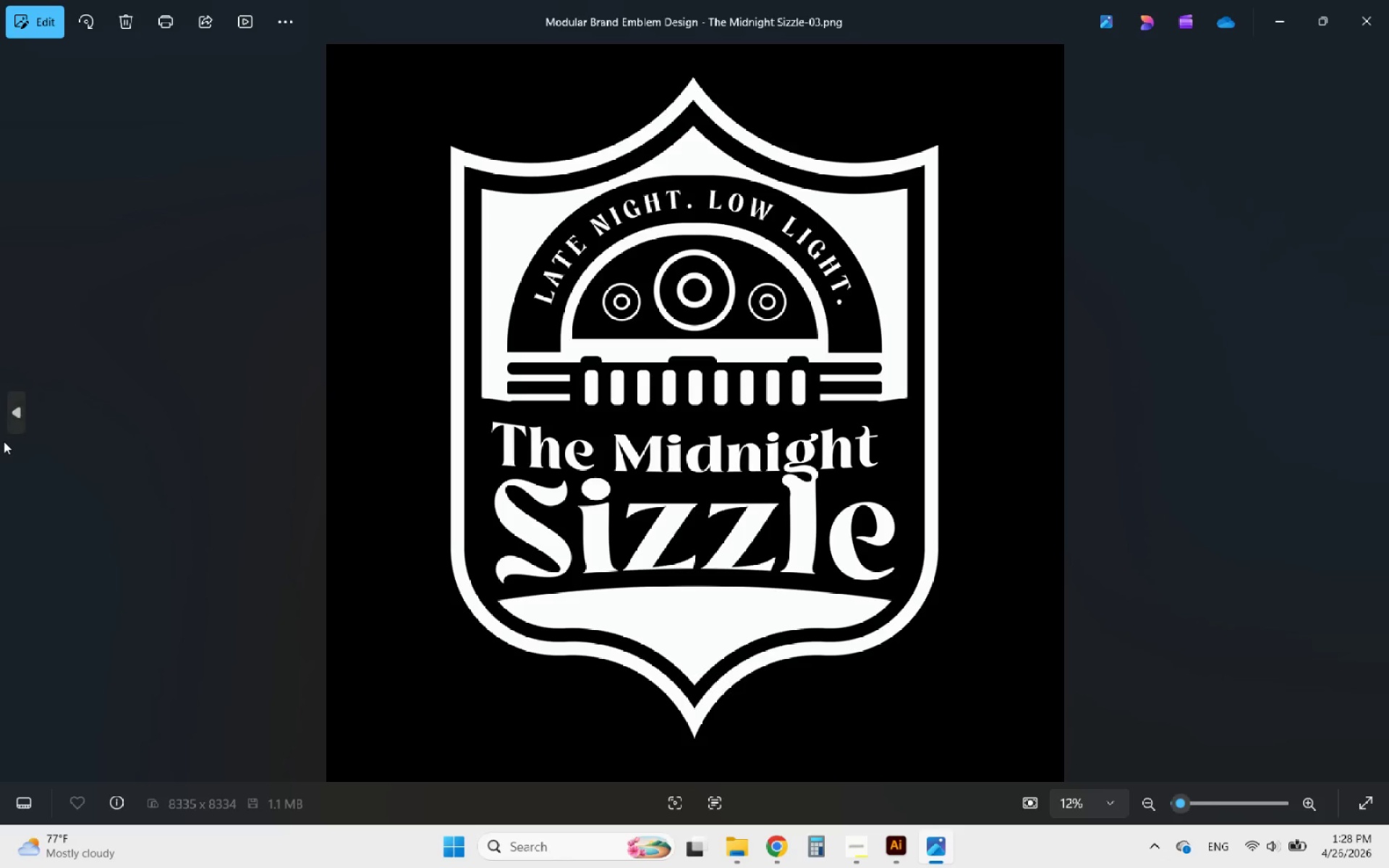 
left_click([14, 423])
 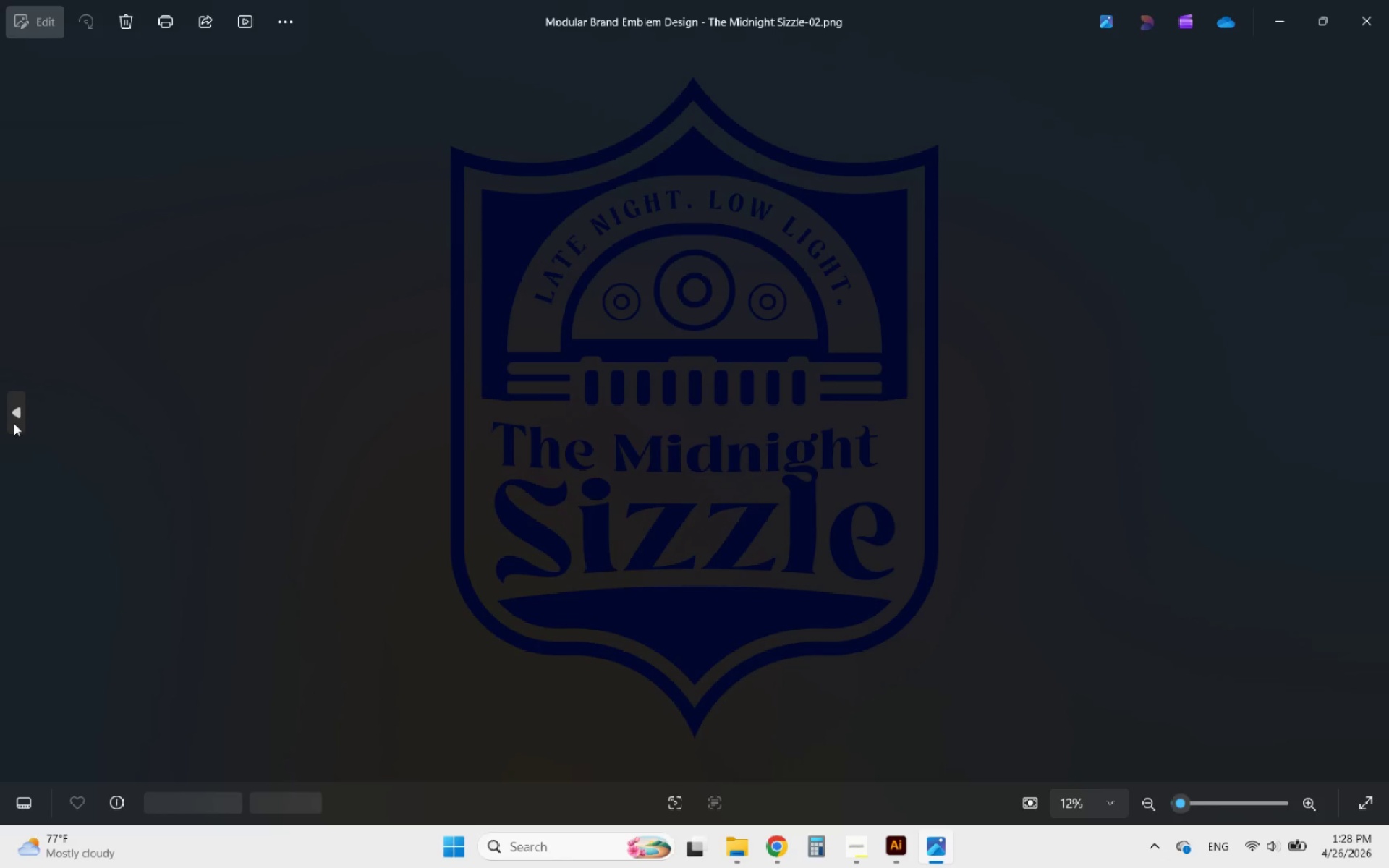 
left_click([14, 423])
 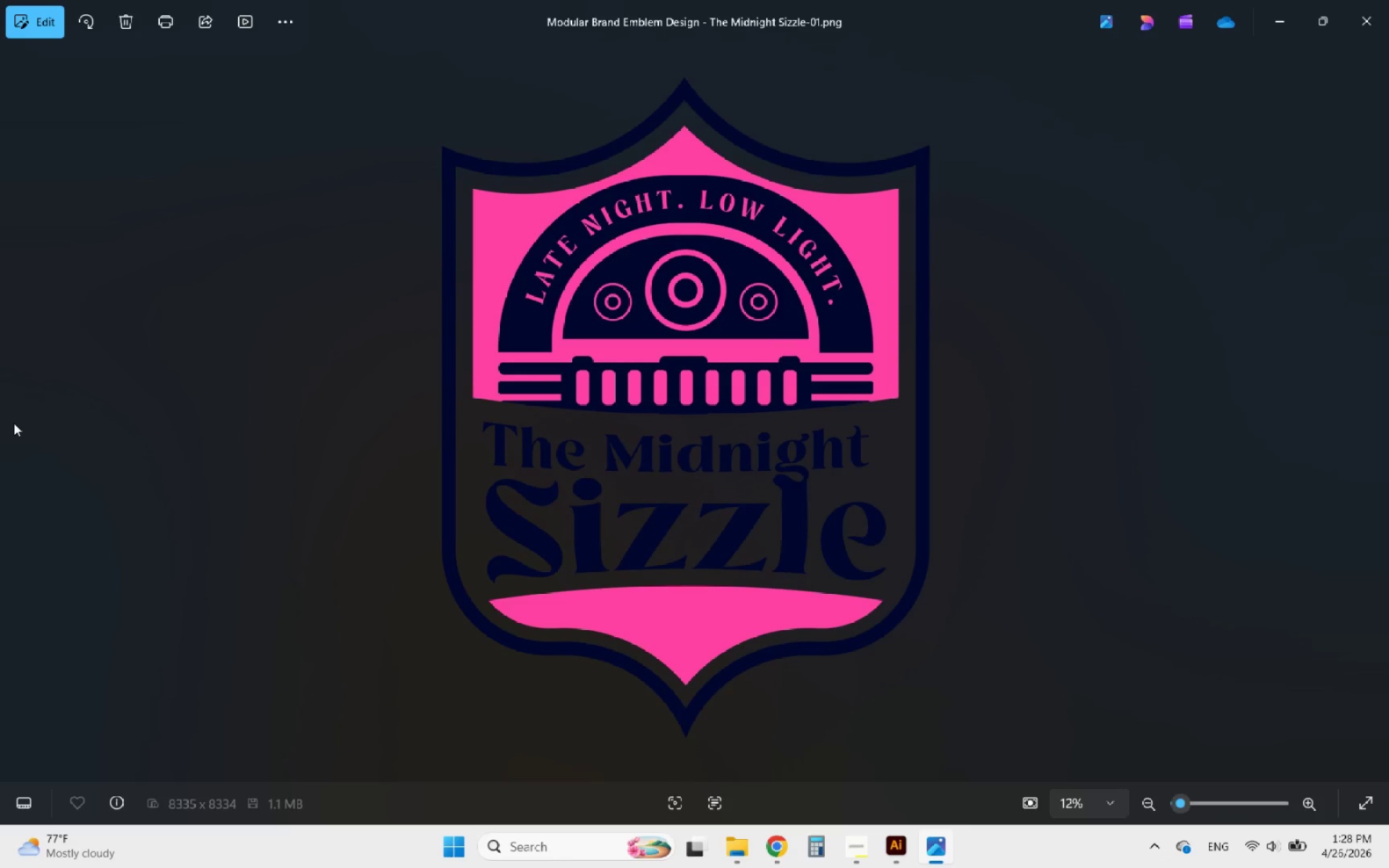 
left_click([14, 423])
 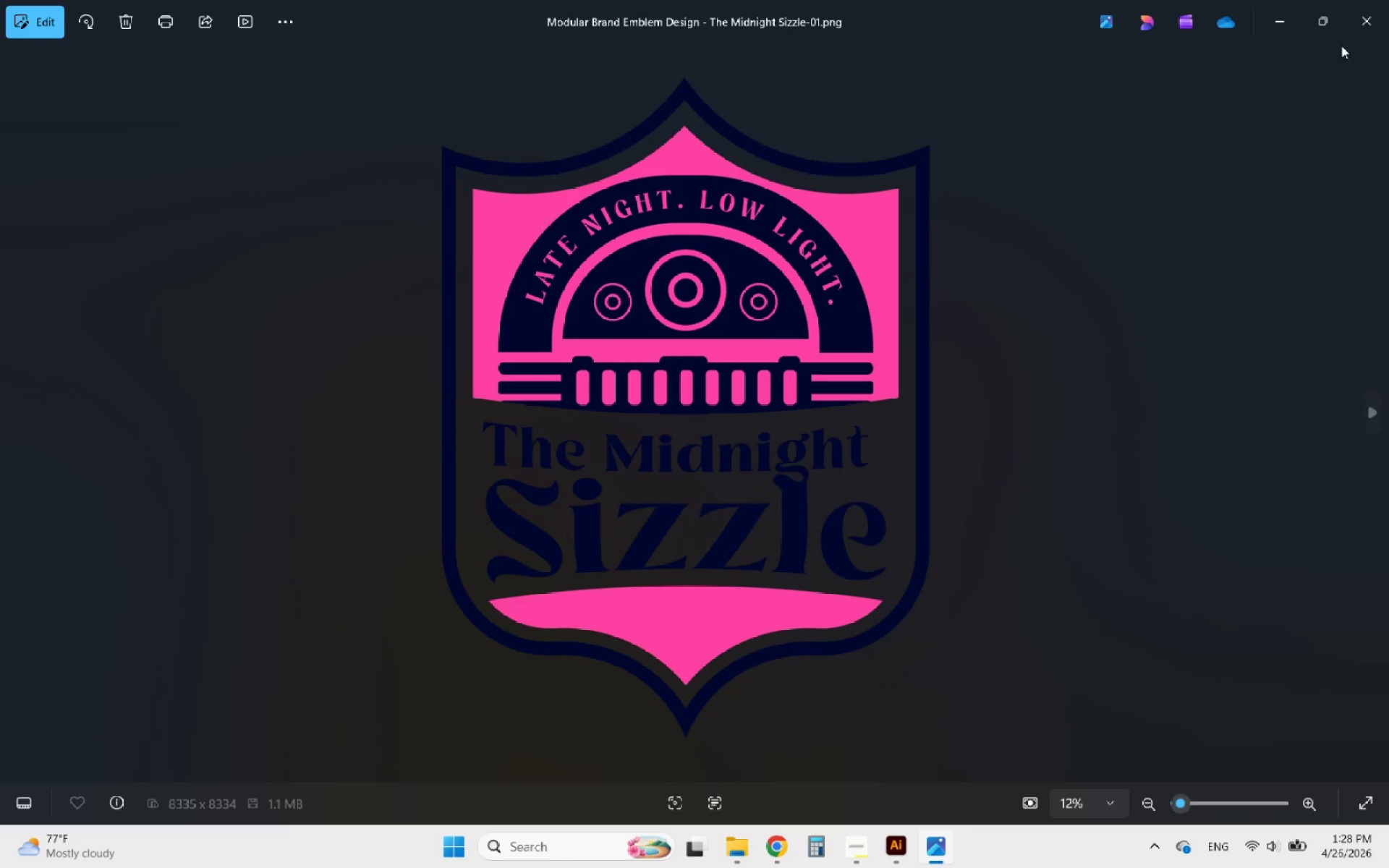 
left_click([1350, 39])
 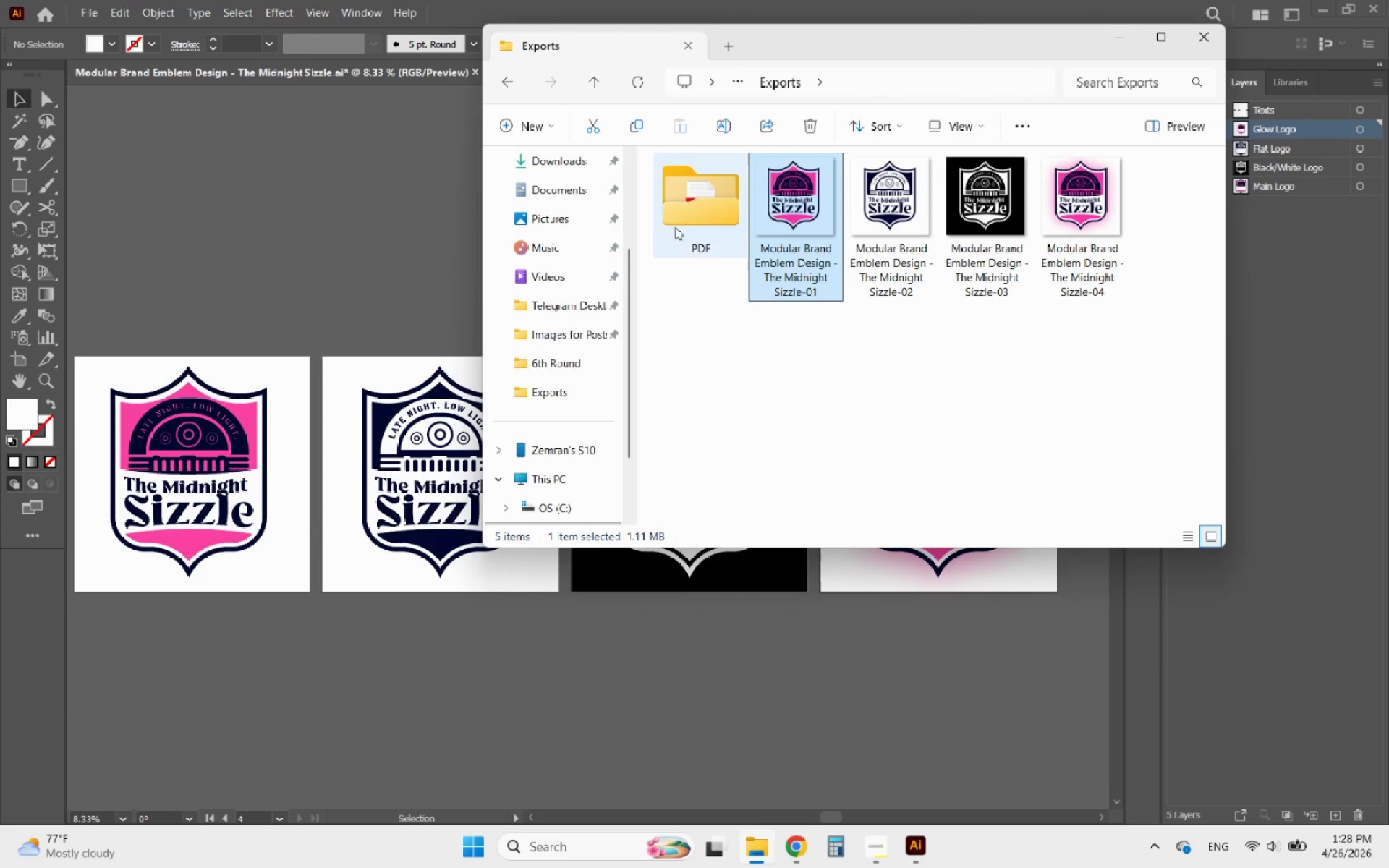 
double_click([671, 189])
 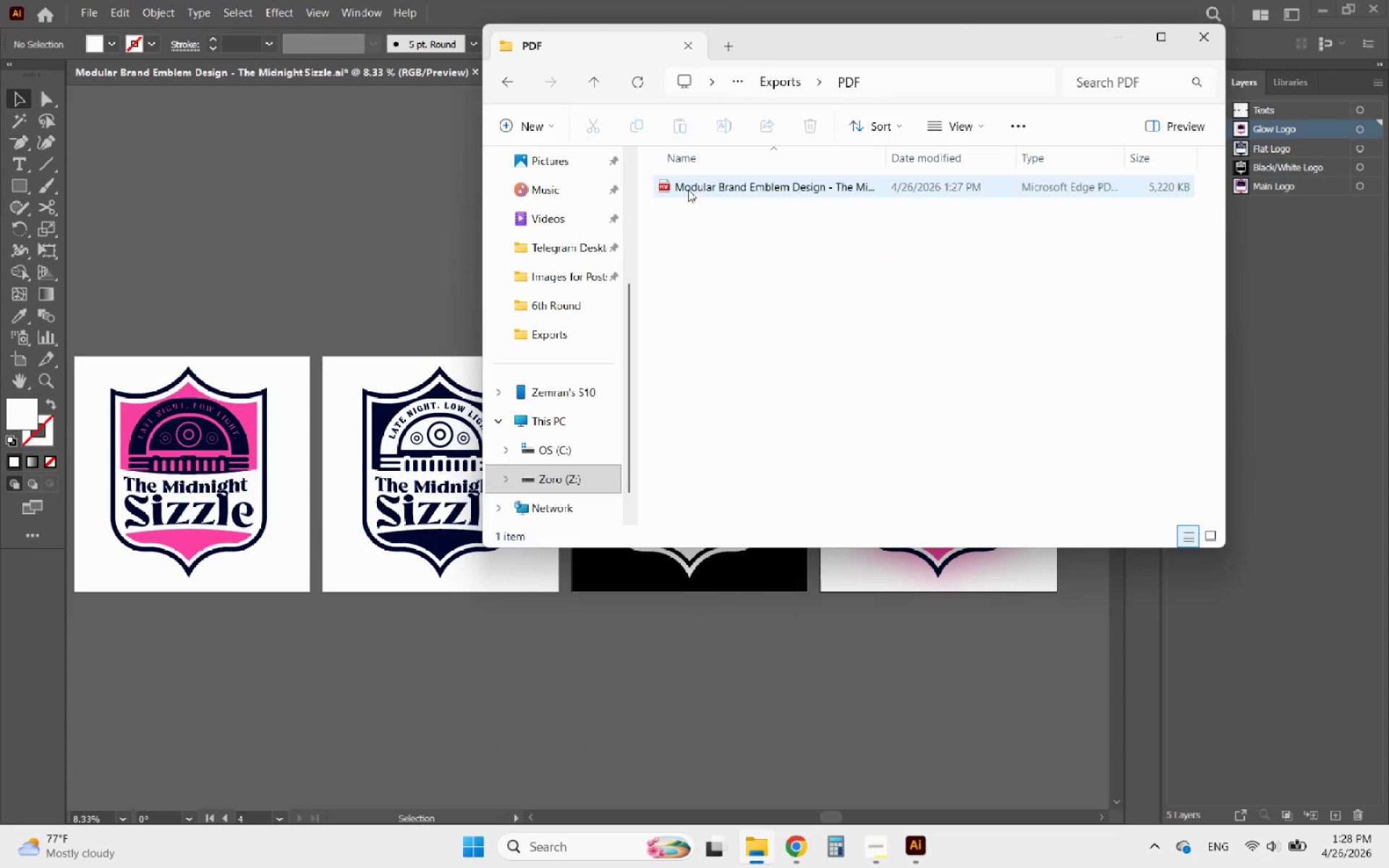 
double_click([688, 190])
 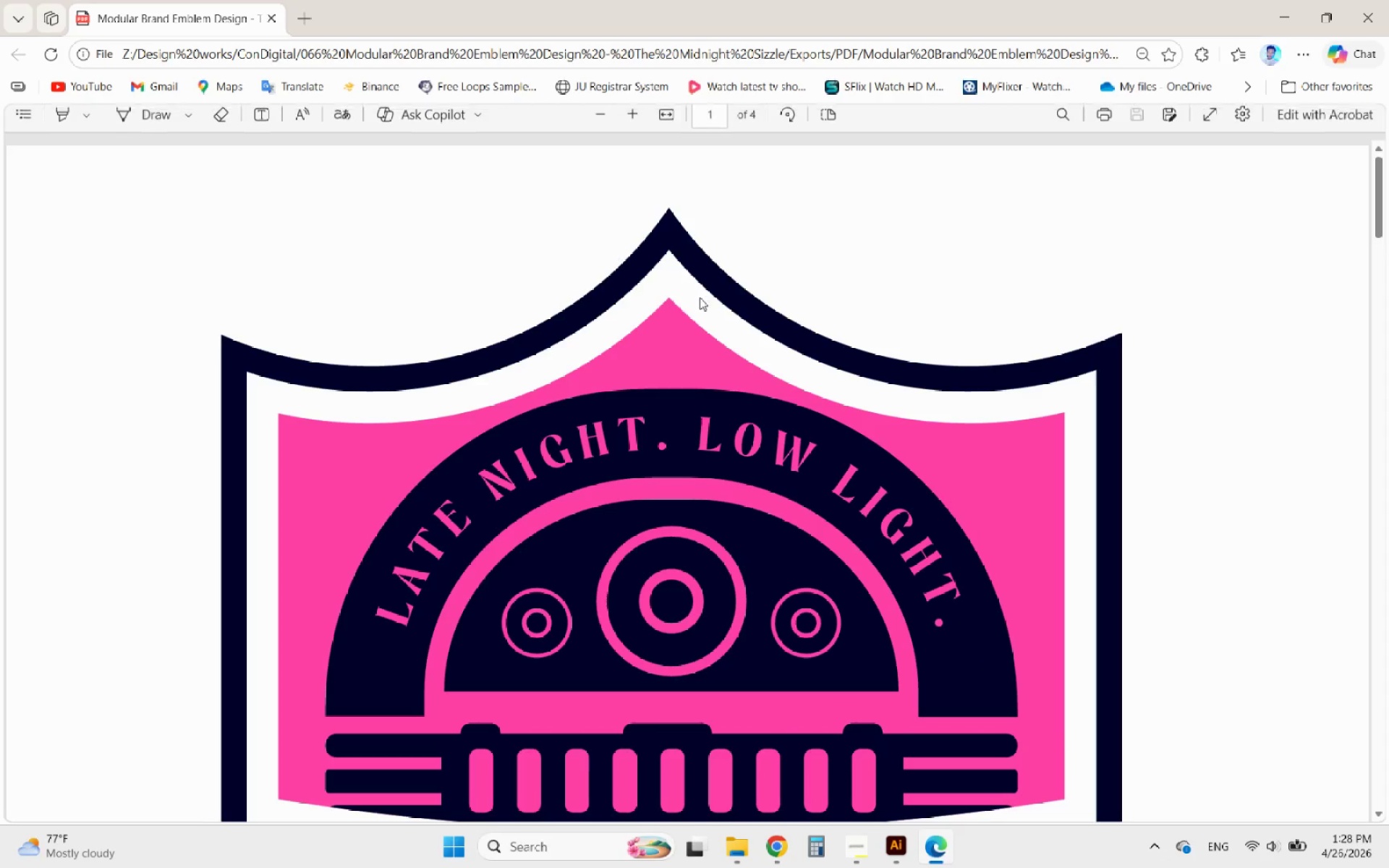 
scroll: coordinate [701, 312], scroll_direction: down, amount: 6.0
 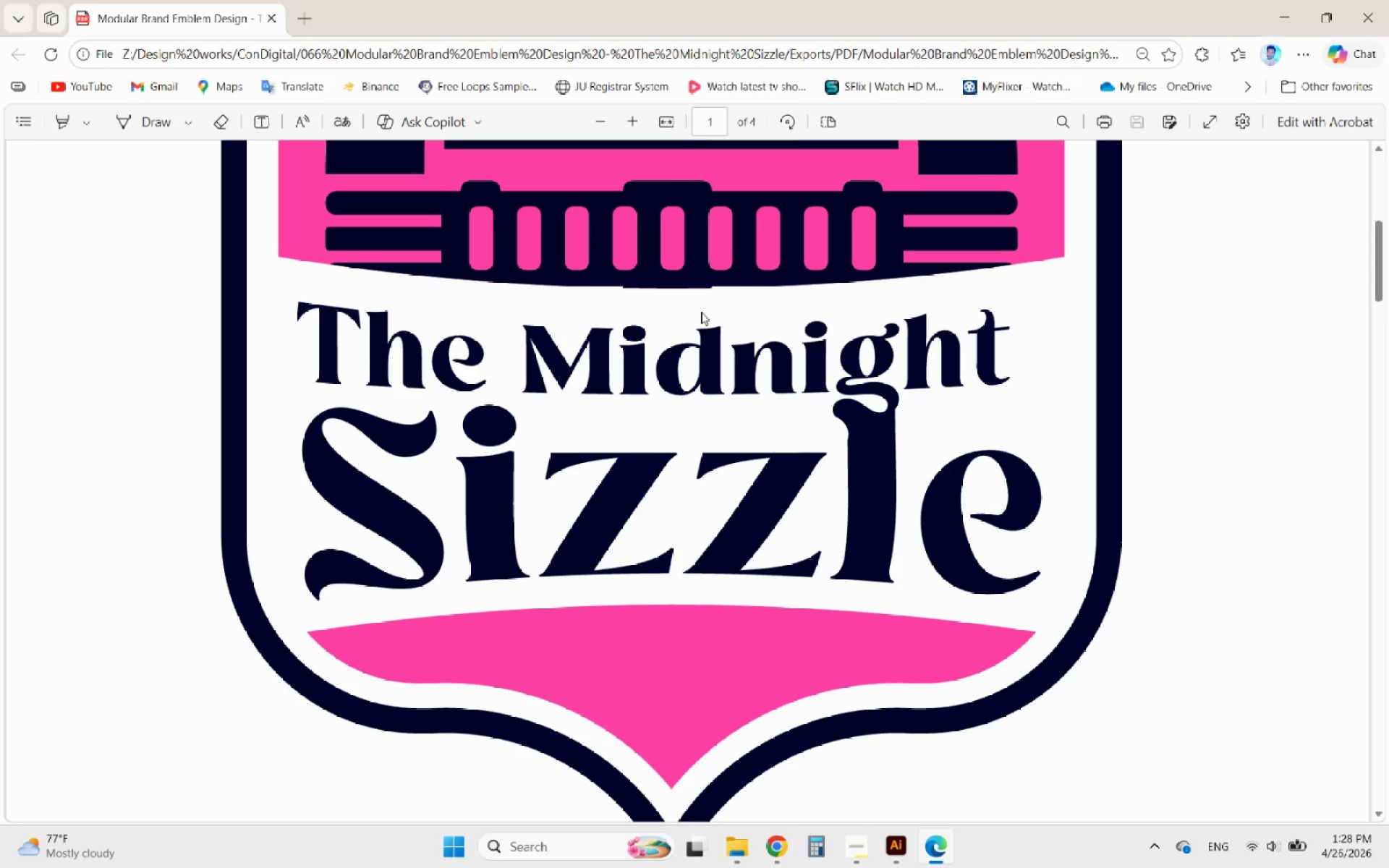 
scroll: coordinate [701, 312], scroll_direction: up, amount: 3.0
 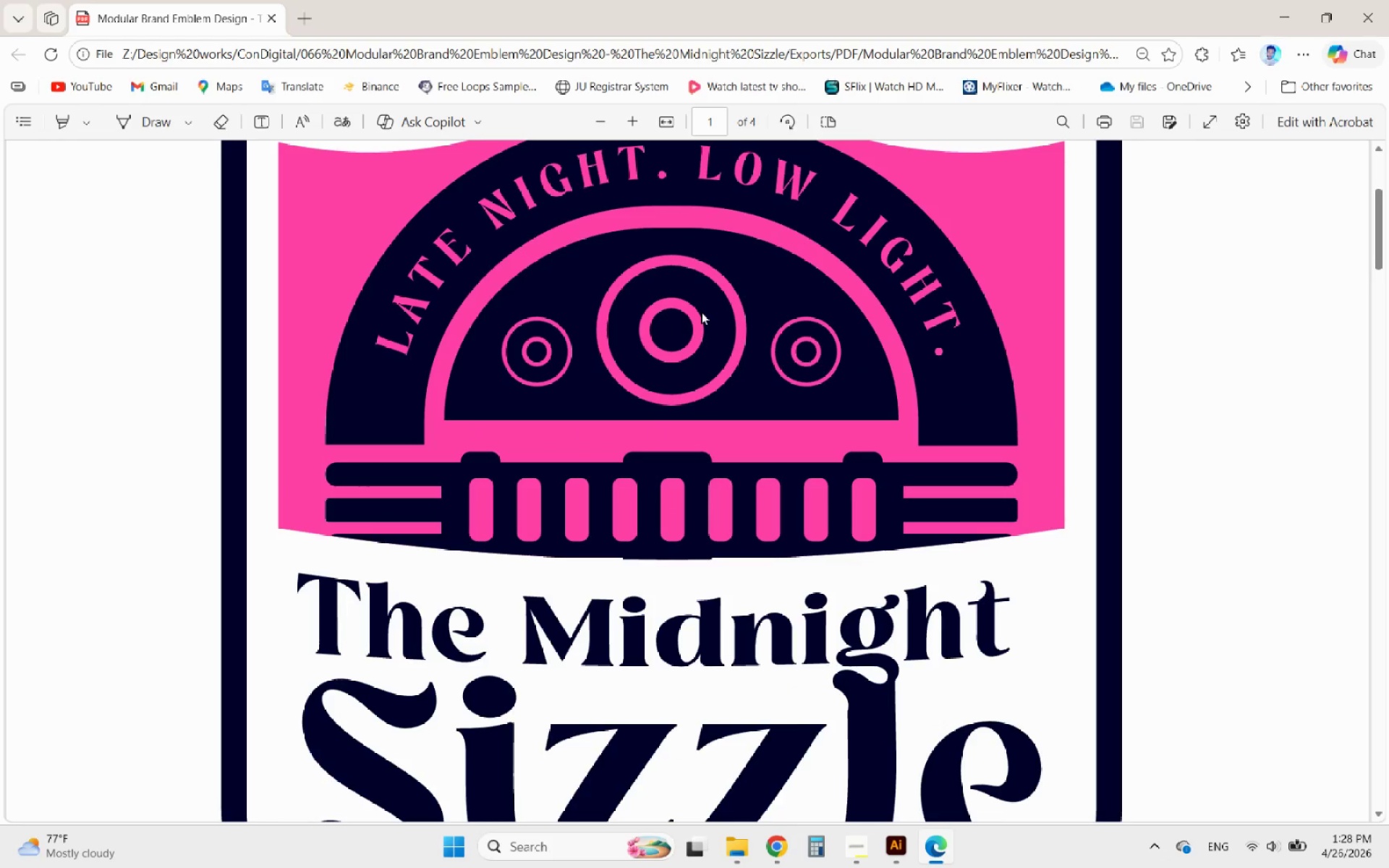 
scroll: coordinate [701, 312], scroll_direction: down, amount: 50.0
 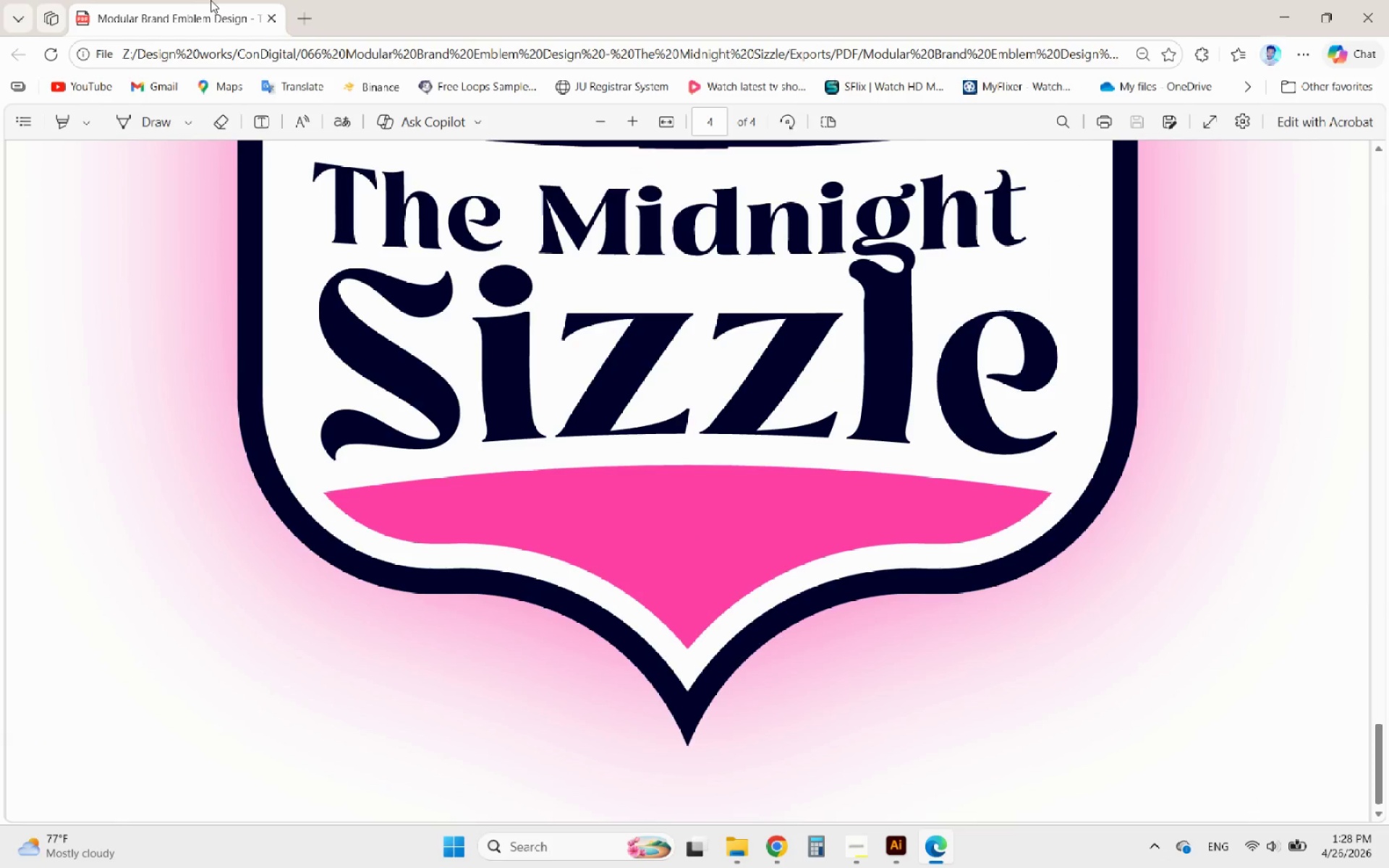 
left_click([272, 19])
 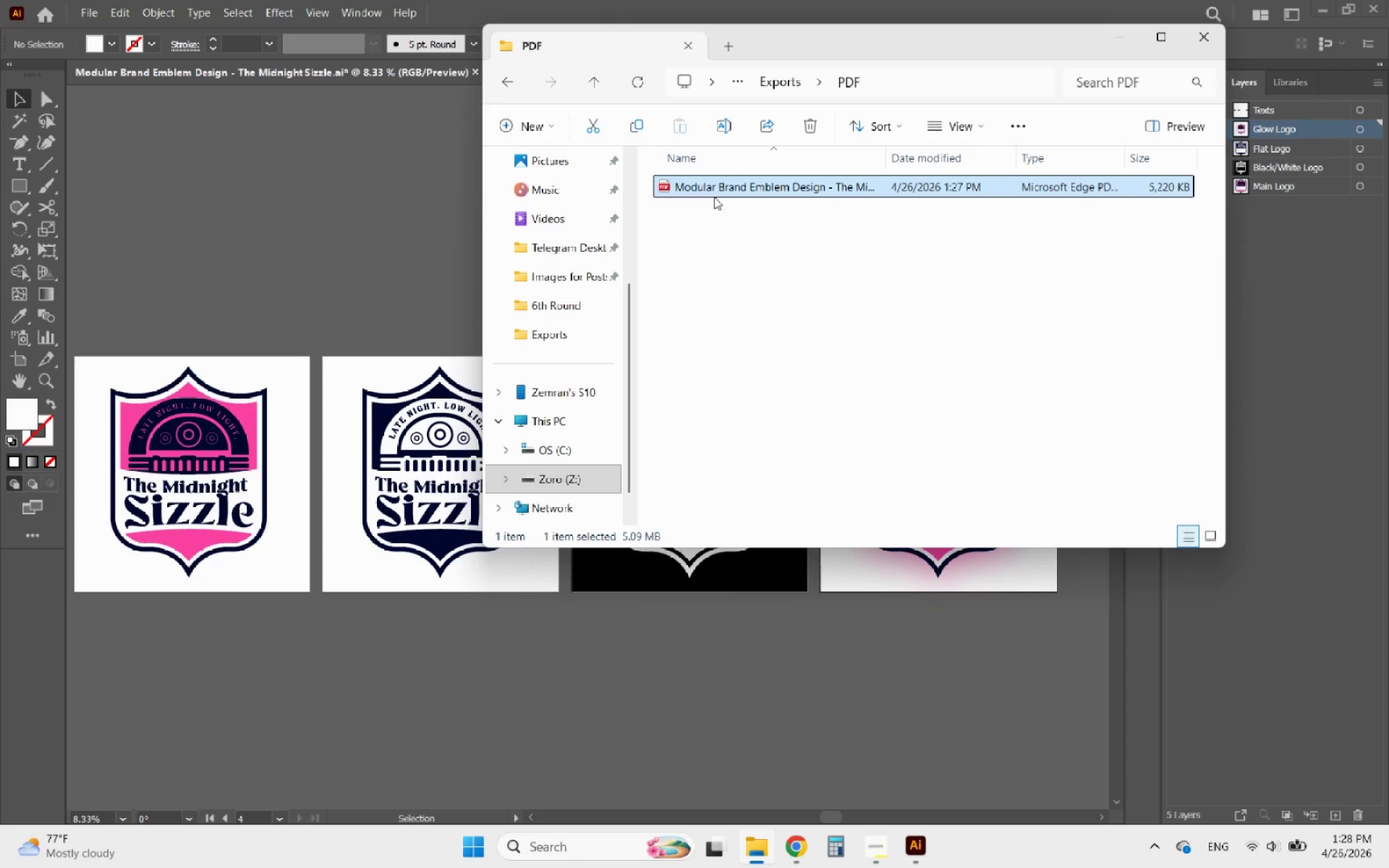 
left_click([510, 78])
 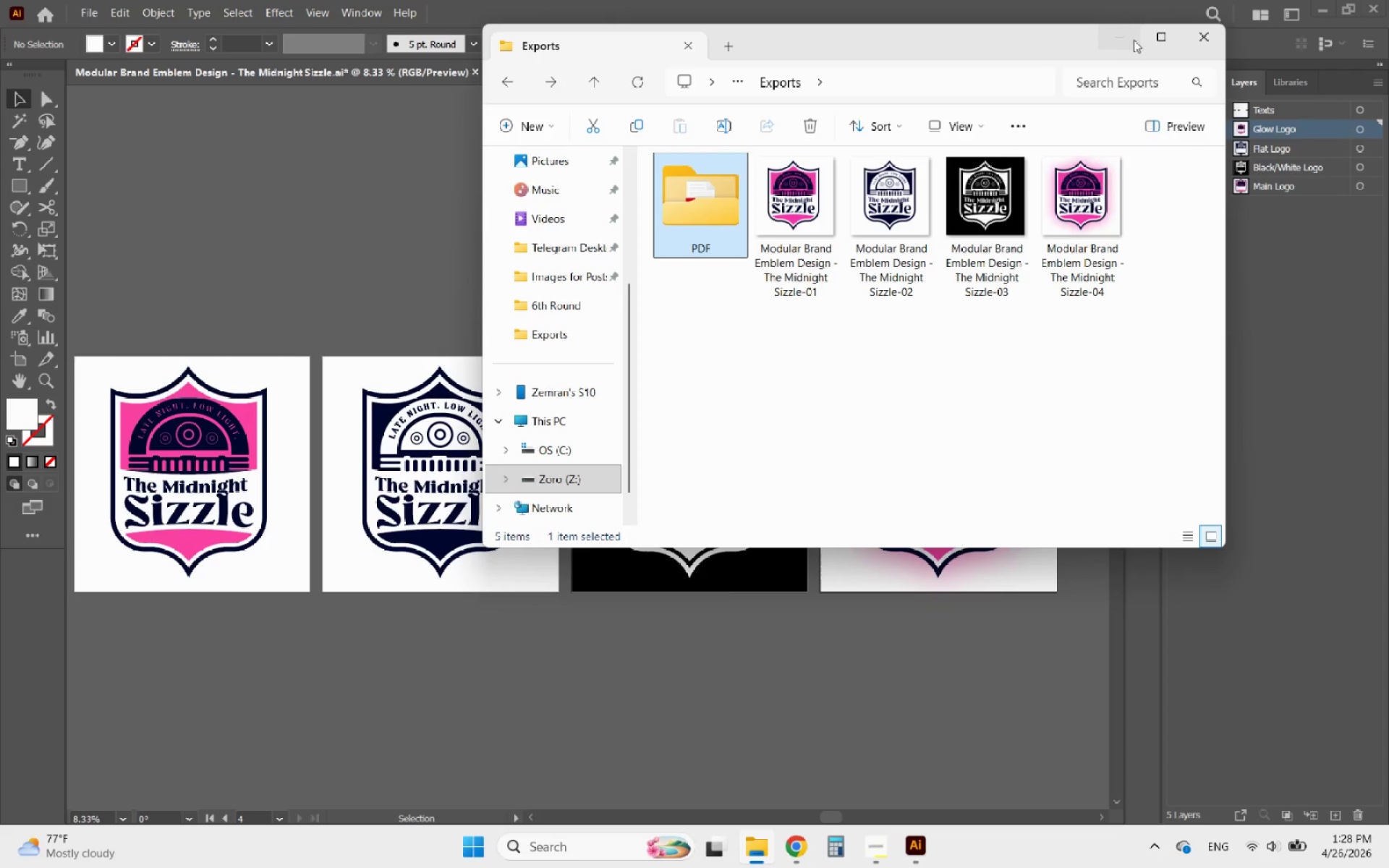 
left_click([1123, 41])